 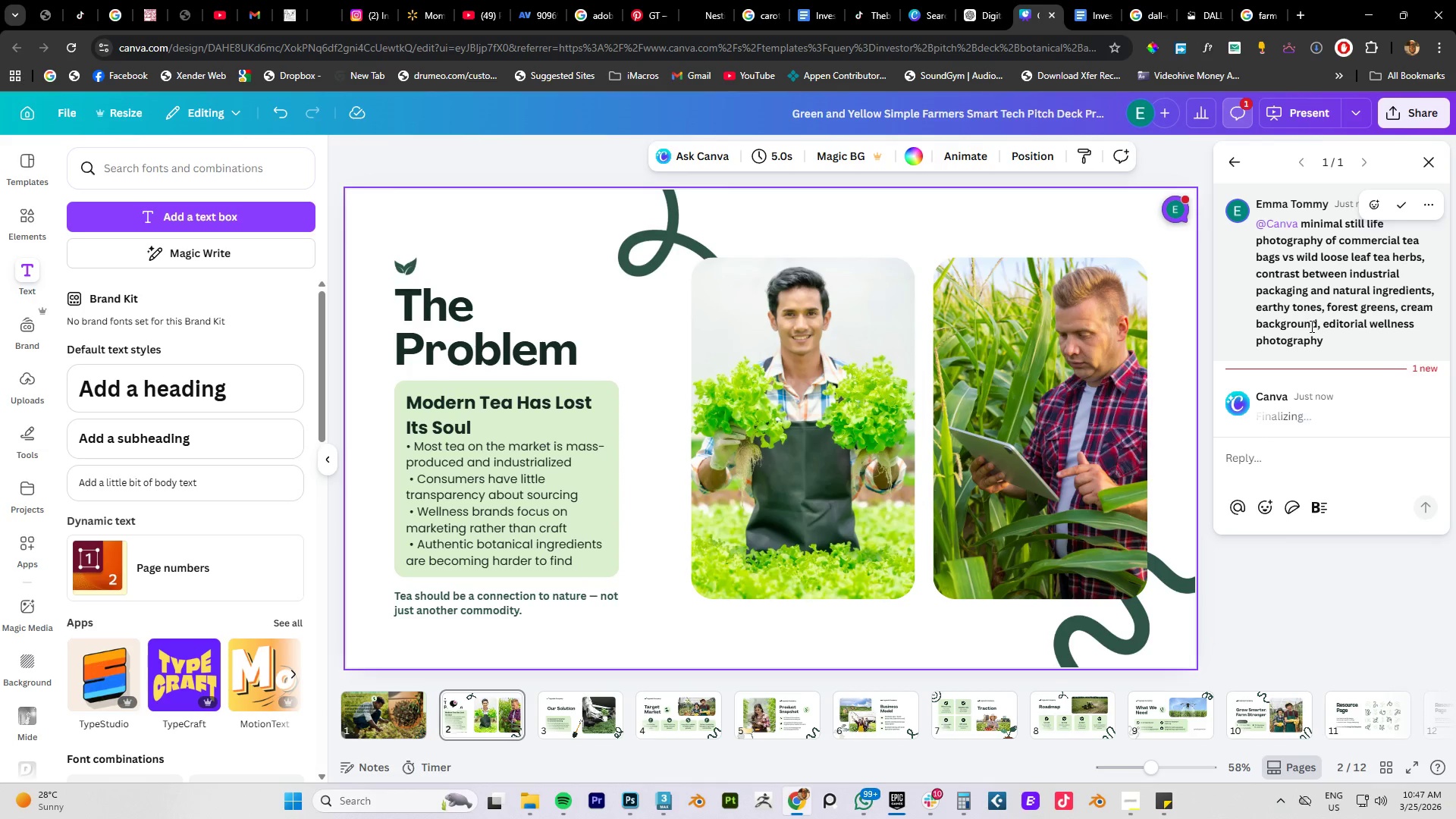 
scroll: coordinate [1310, 428], scroll_direction: down, amount: 2.0
 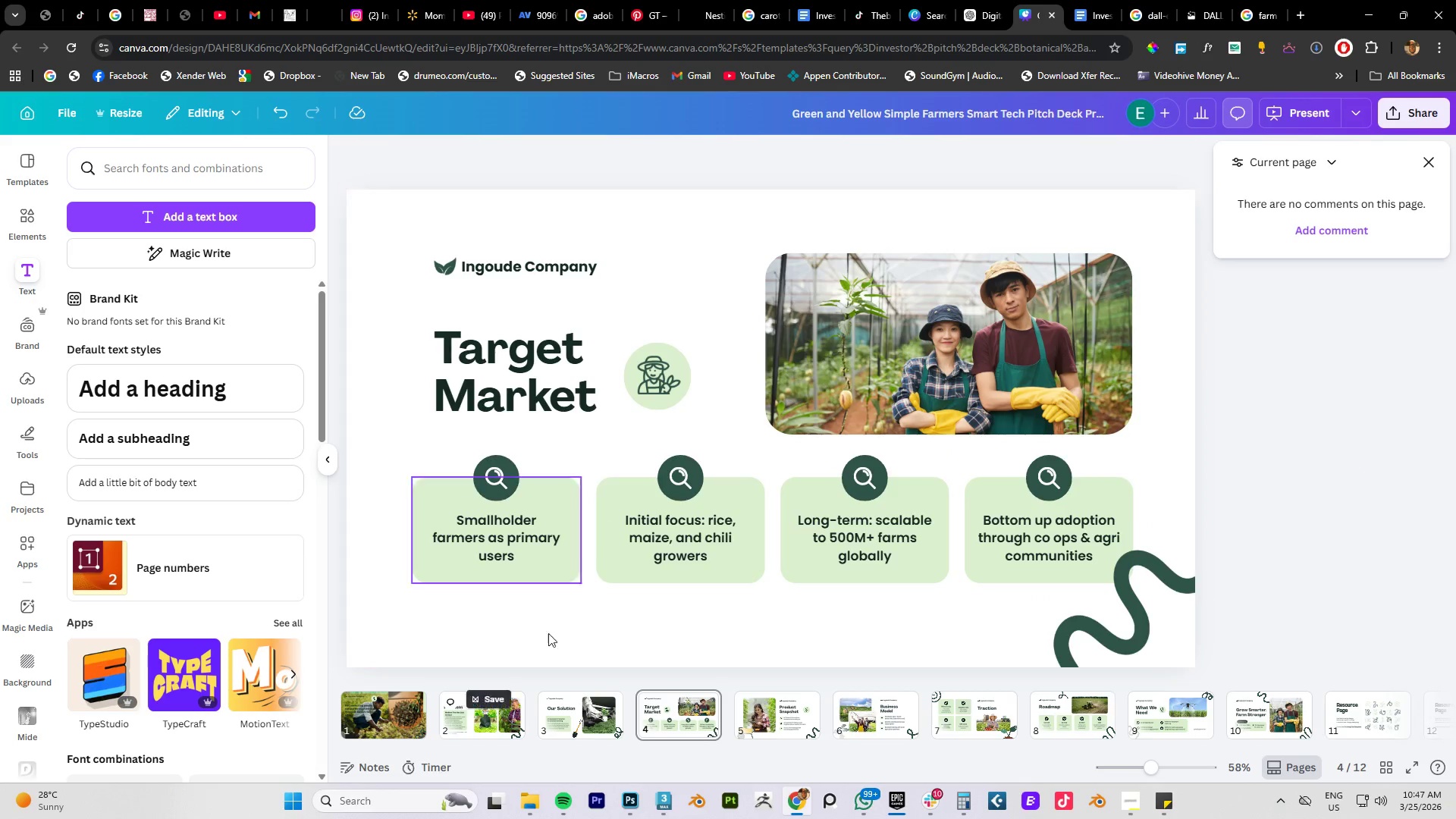 
left_click([494, 722])
 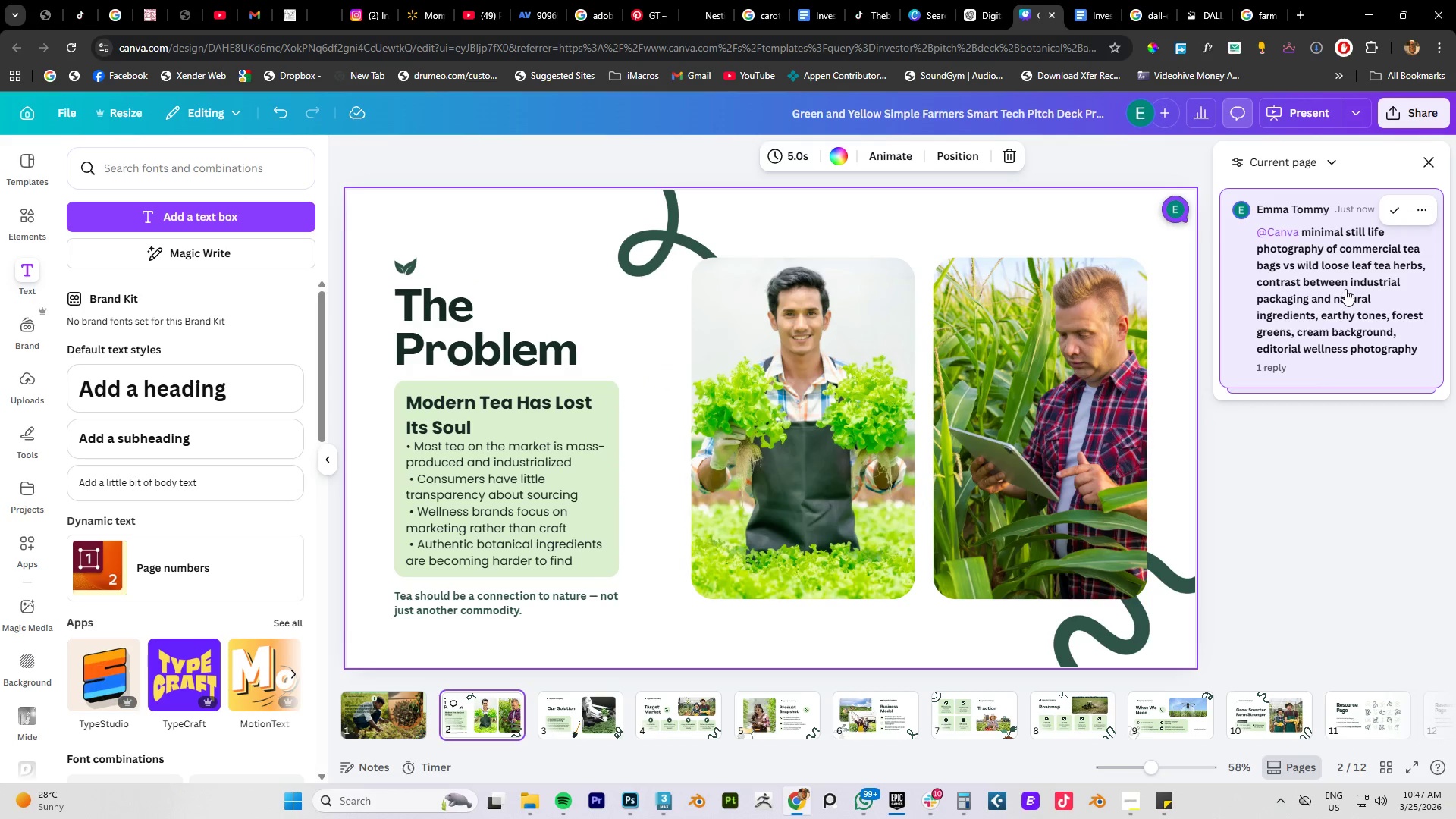 
scroll: coordinate [1344, 284], scroll_direction: up, amount: 1.0
 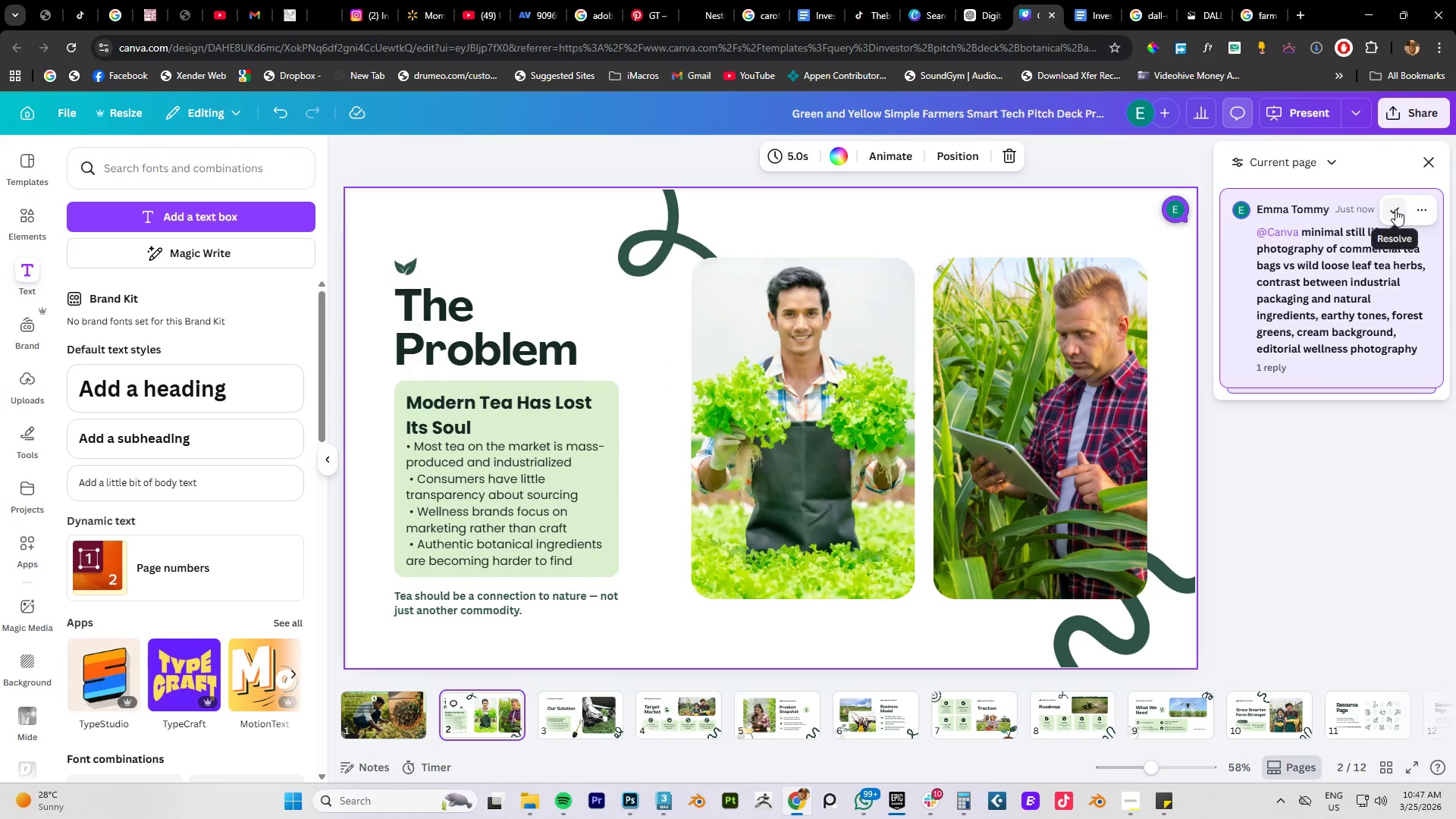 
left_click([1383, 283])
 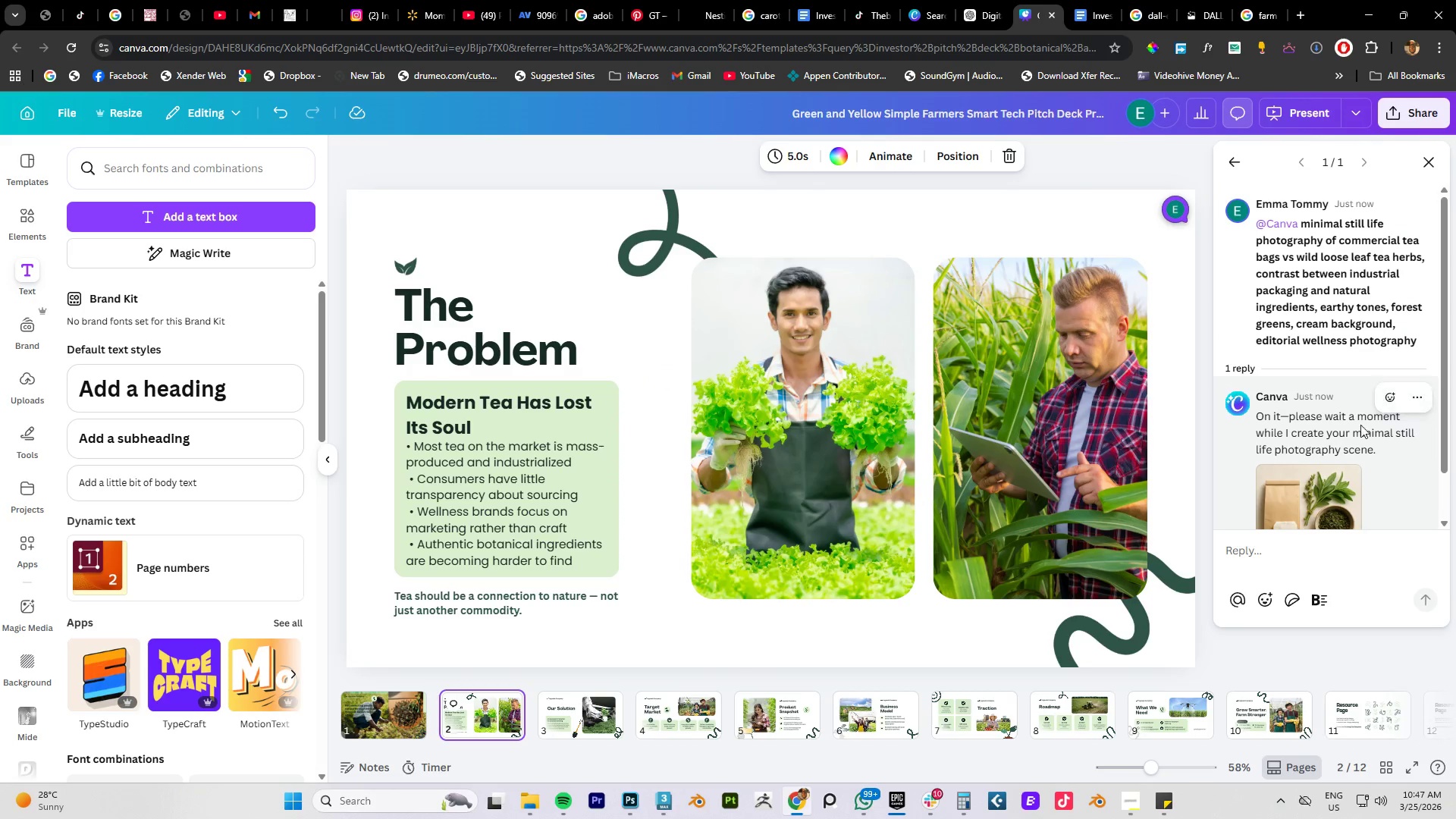 
scroll: coordinate [1351, 429], scroll_direction: down, amount: 3.0
 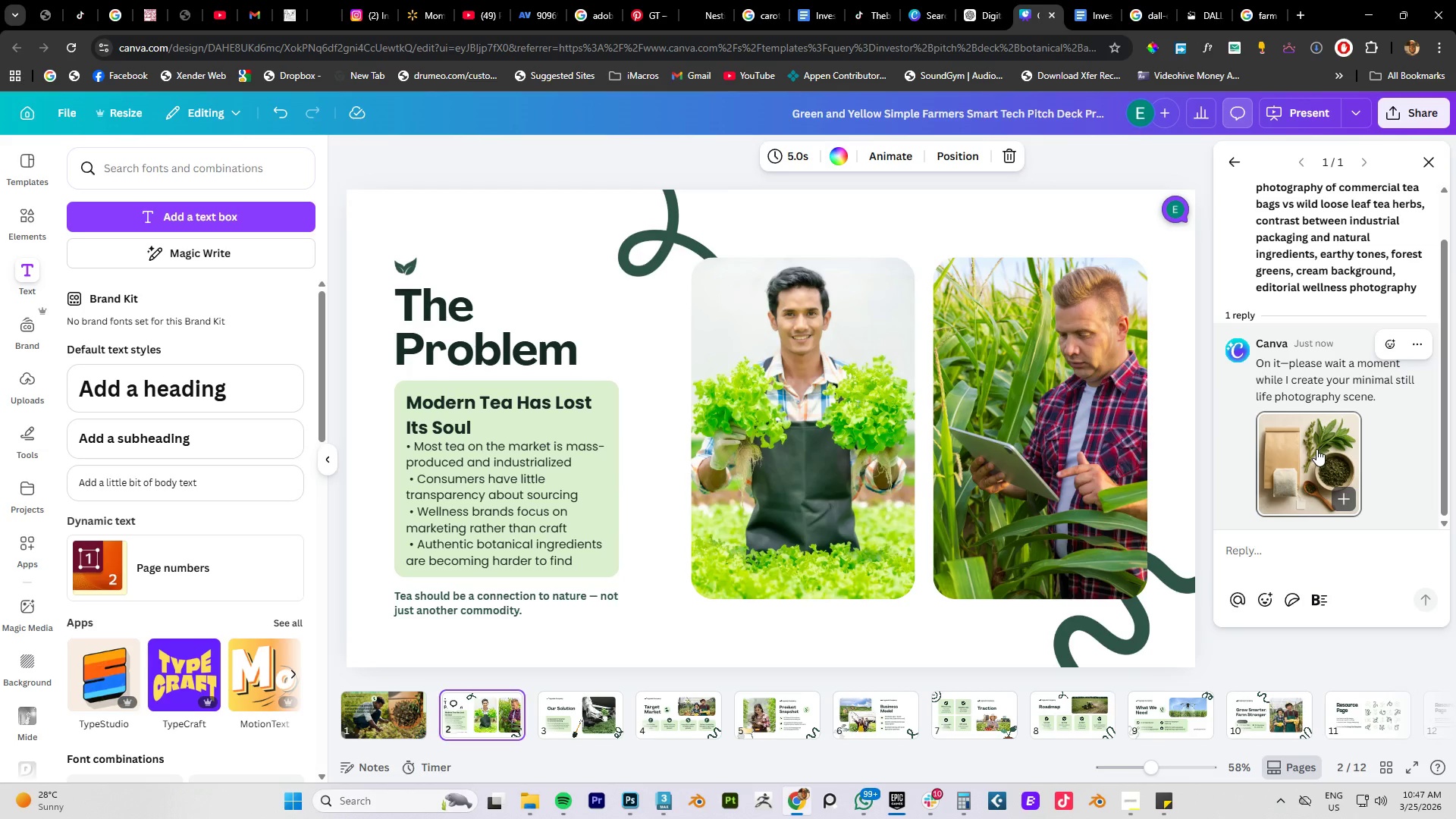 
left_click([1351, 495])
 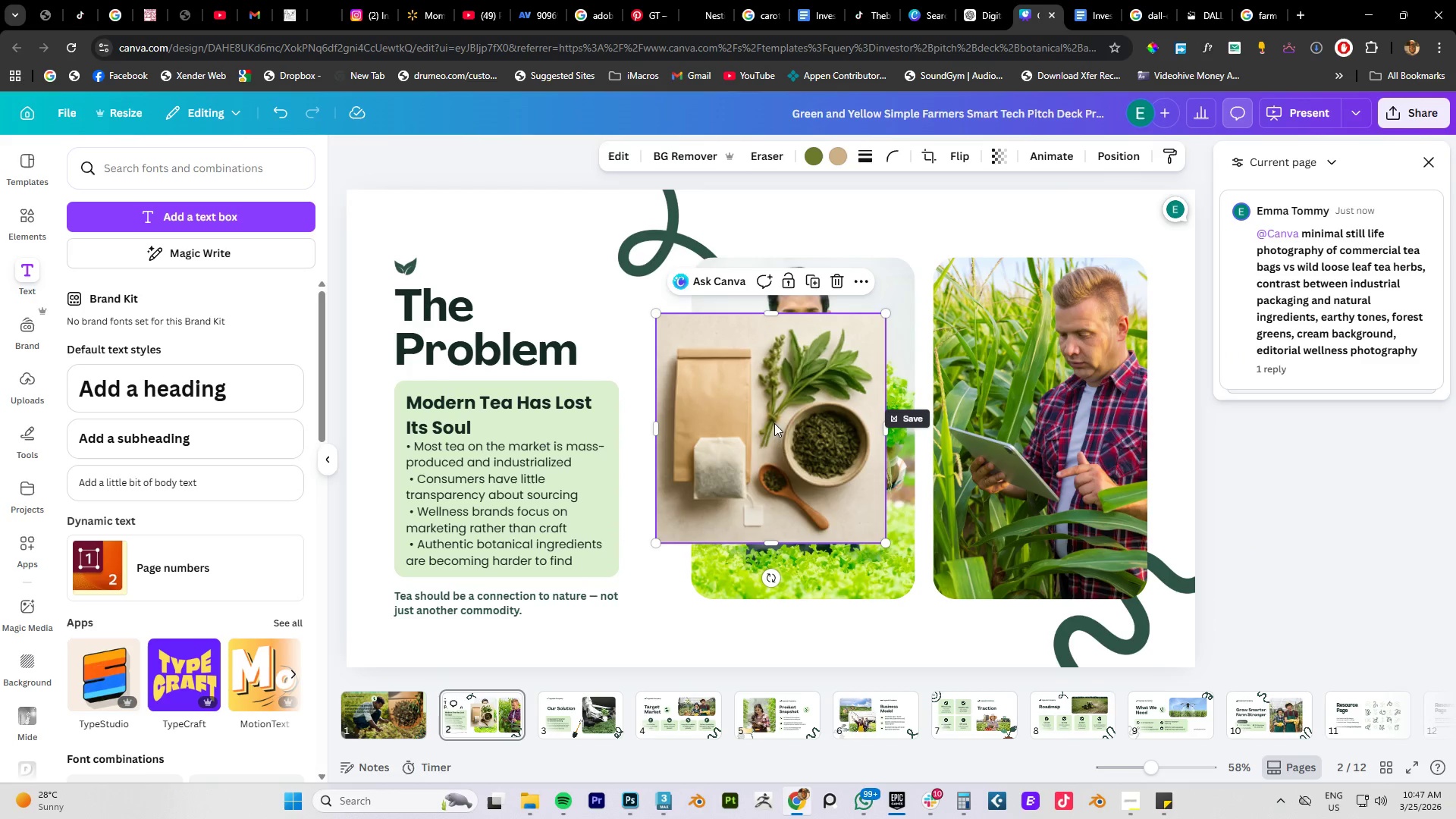 
left_click_drag(start_coordinate=[782, 435], to_coordinate=[829, 429])
 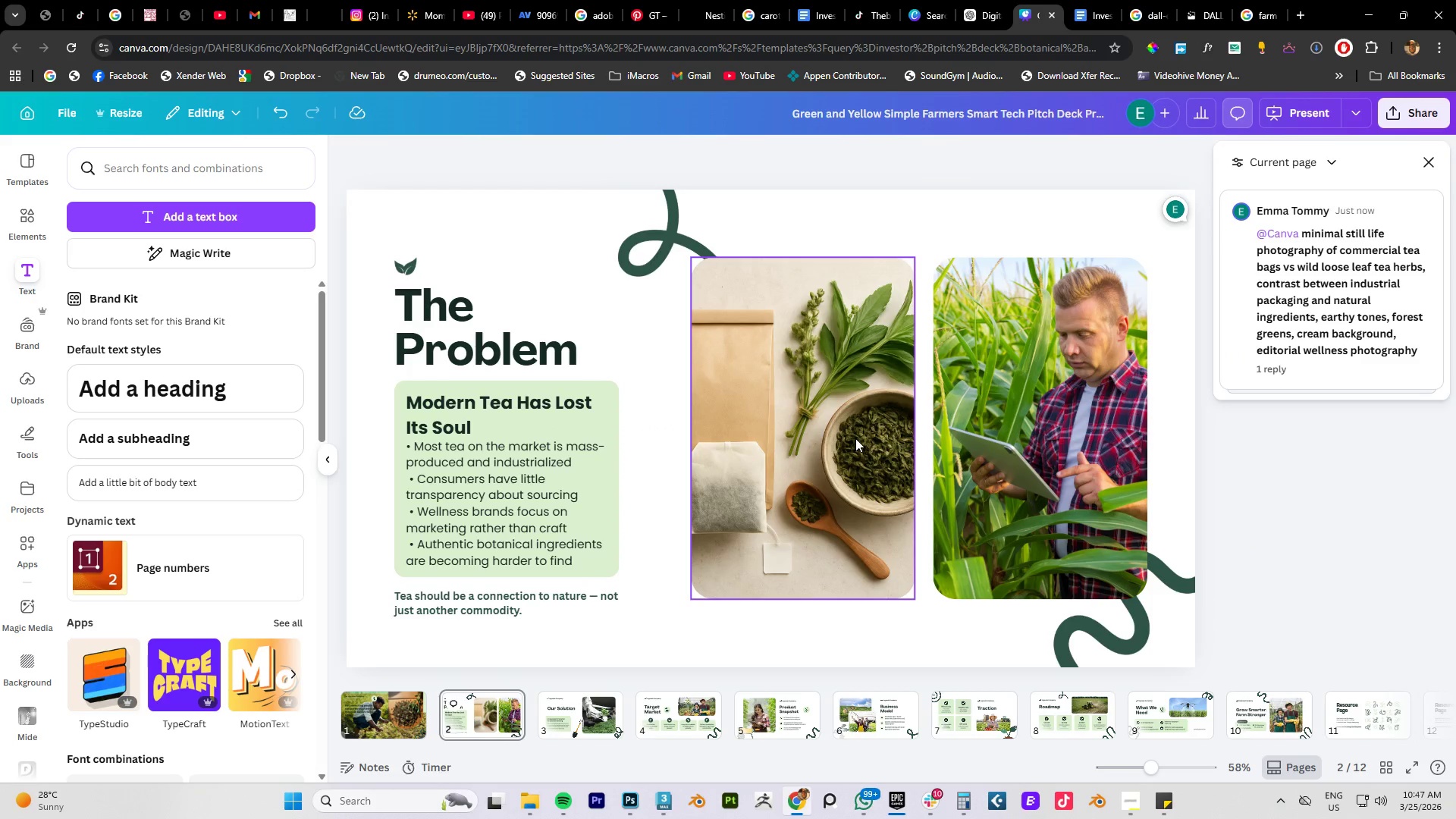 
double_click([855, 438])
 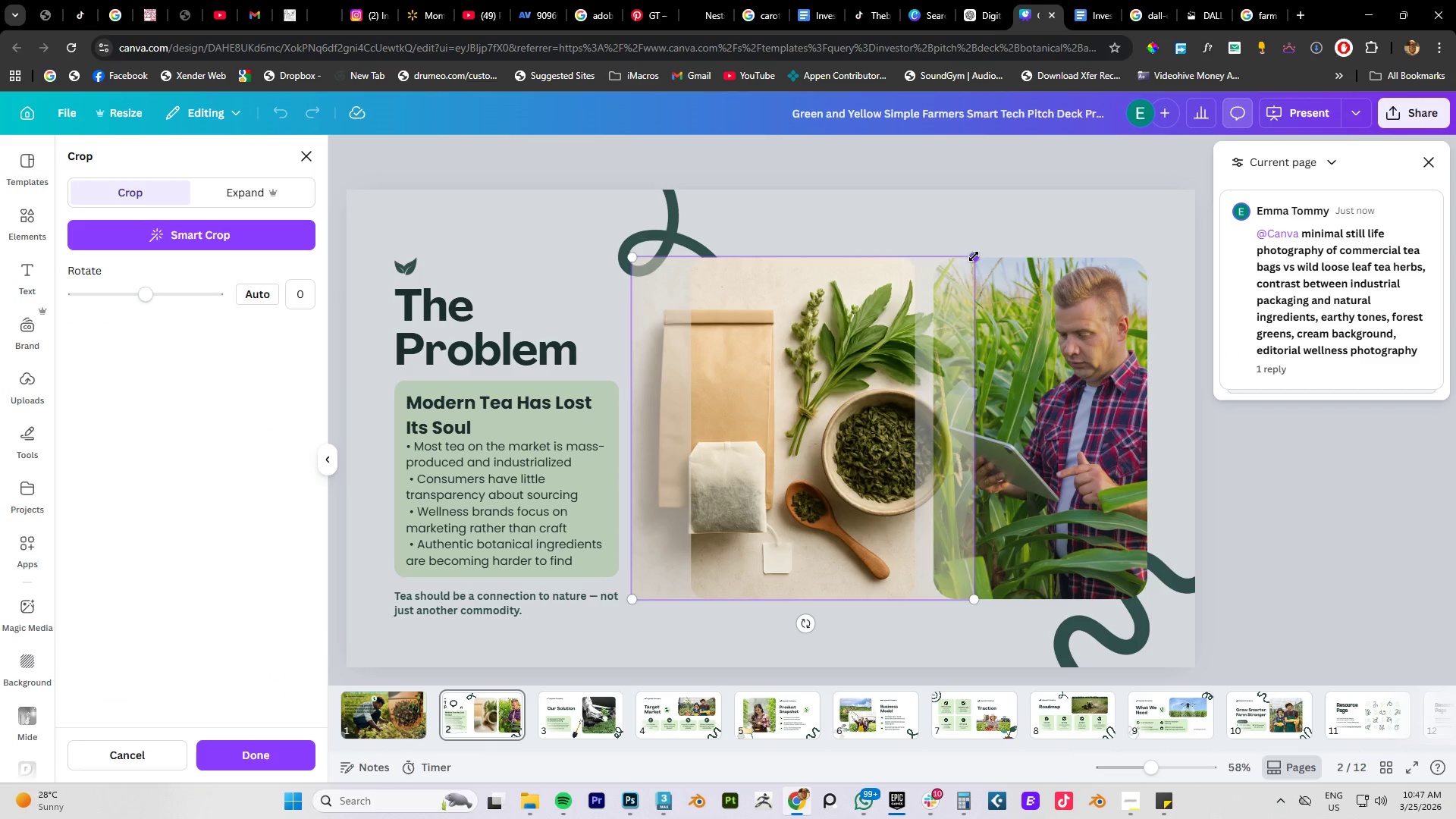 
left_click_drag(start_coordinate=[974, 257], to_coordinate=[930, 274])
 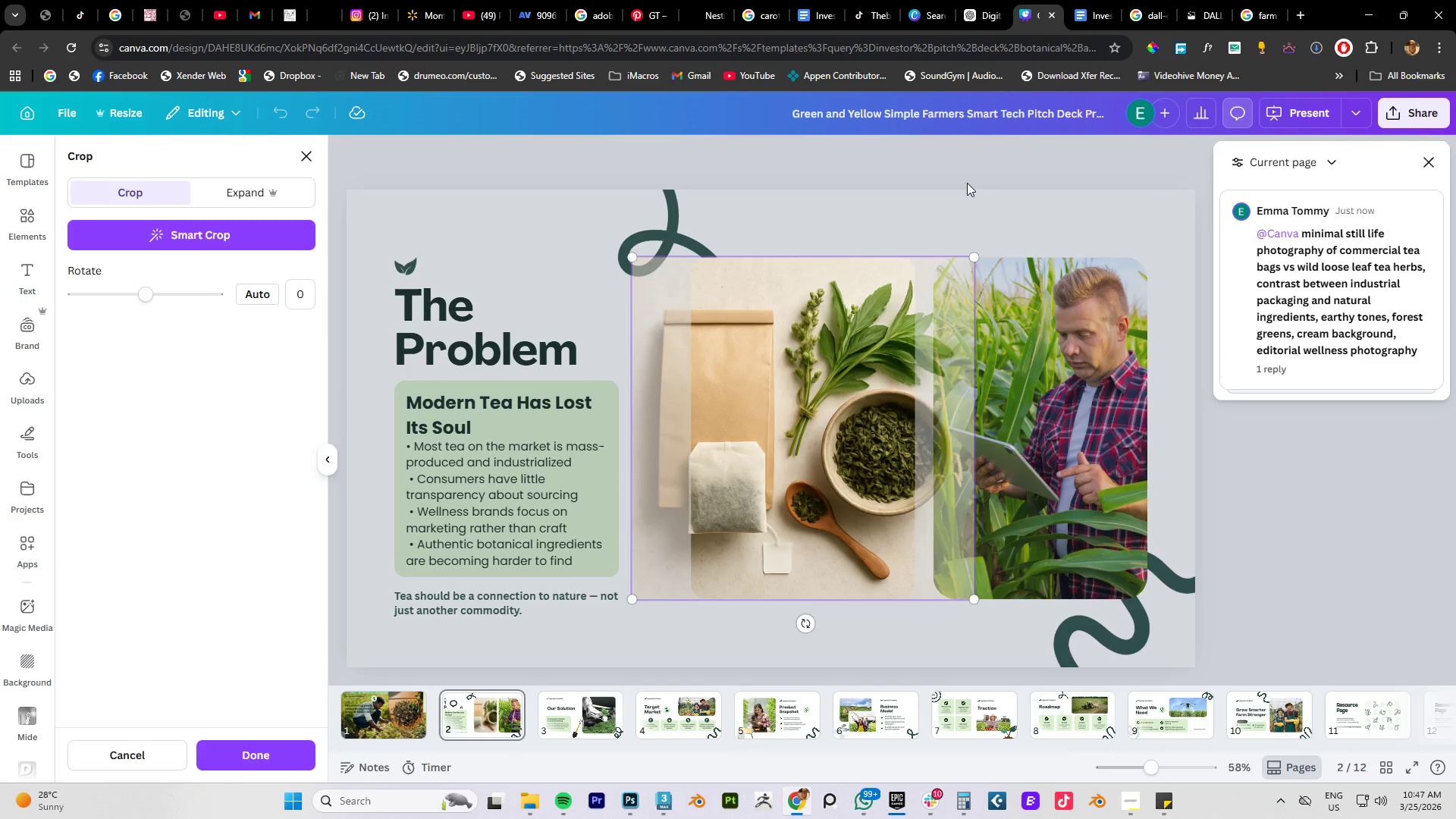 
left_click([967, 183])
 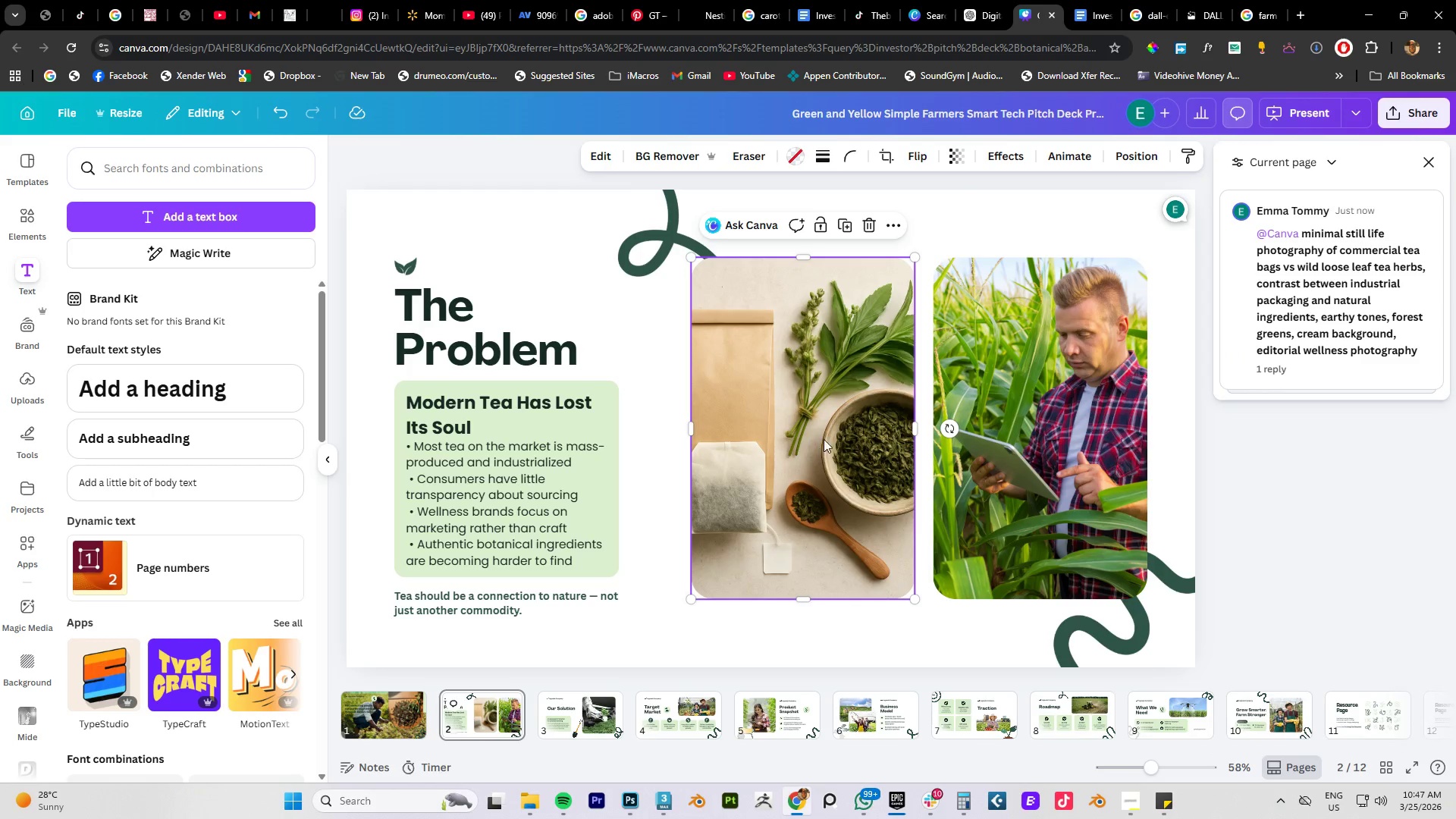 
left_click_drag(start_coordinate=[833, 436], to_coordinate=[822, 434])
 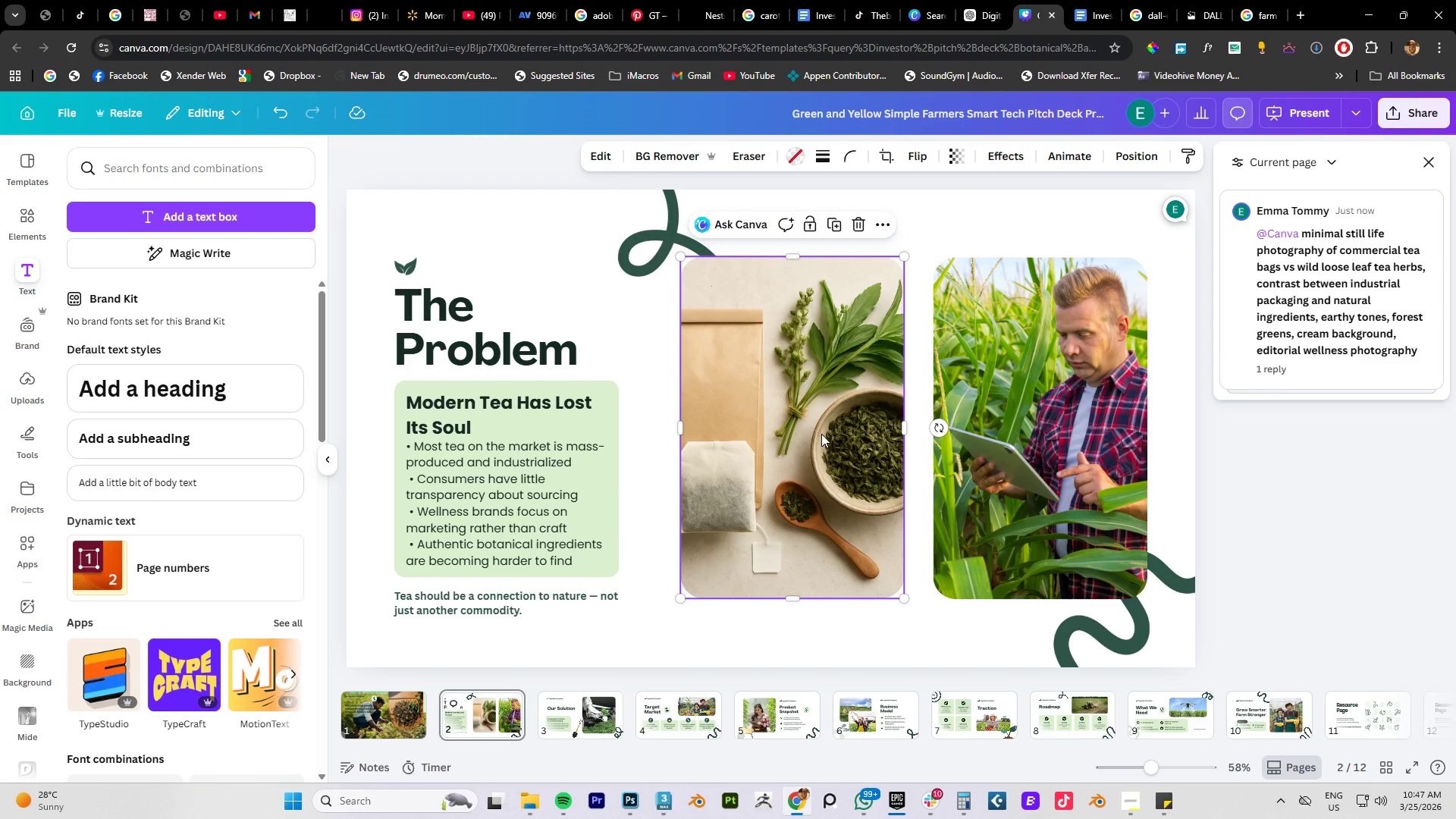 
double_click([821, 434])
 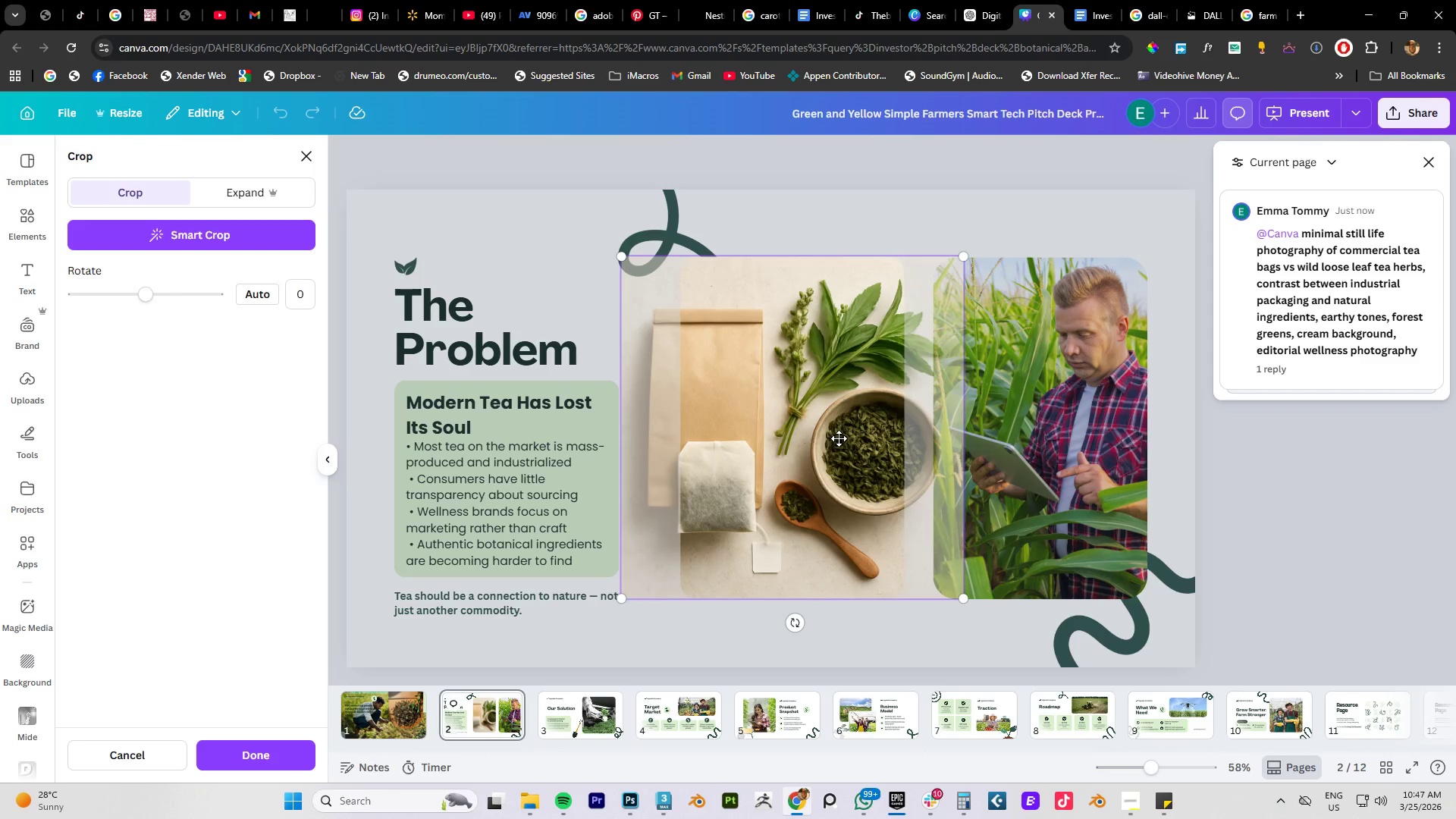 
left_click_drag(start_coordinate=[839, 438], to_coordinate=[736, 431])
 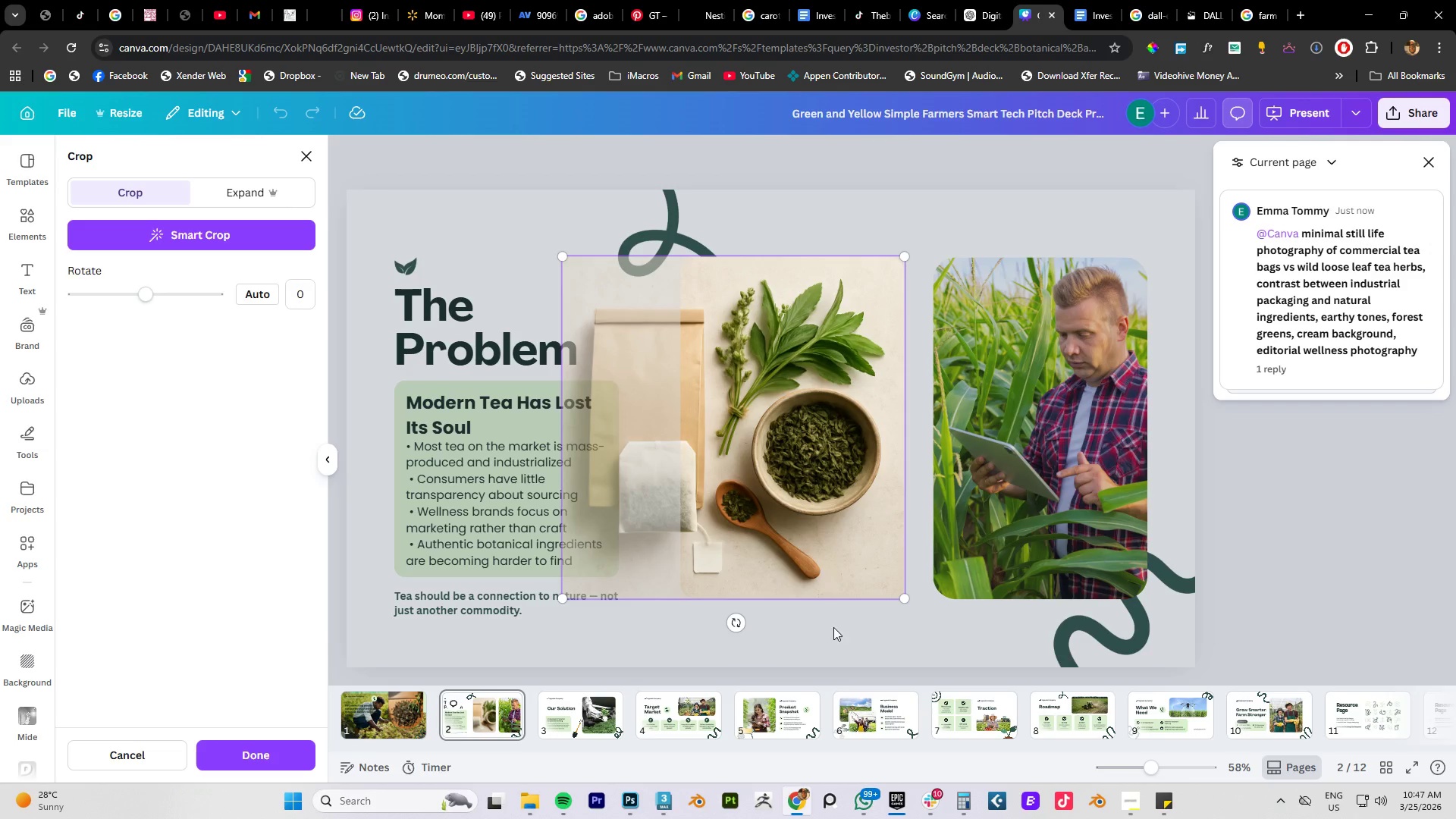 
left_click([825, 639])
 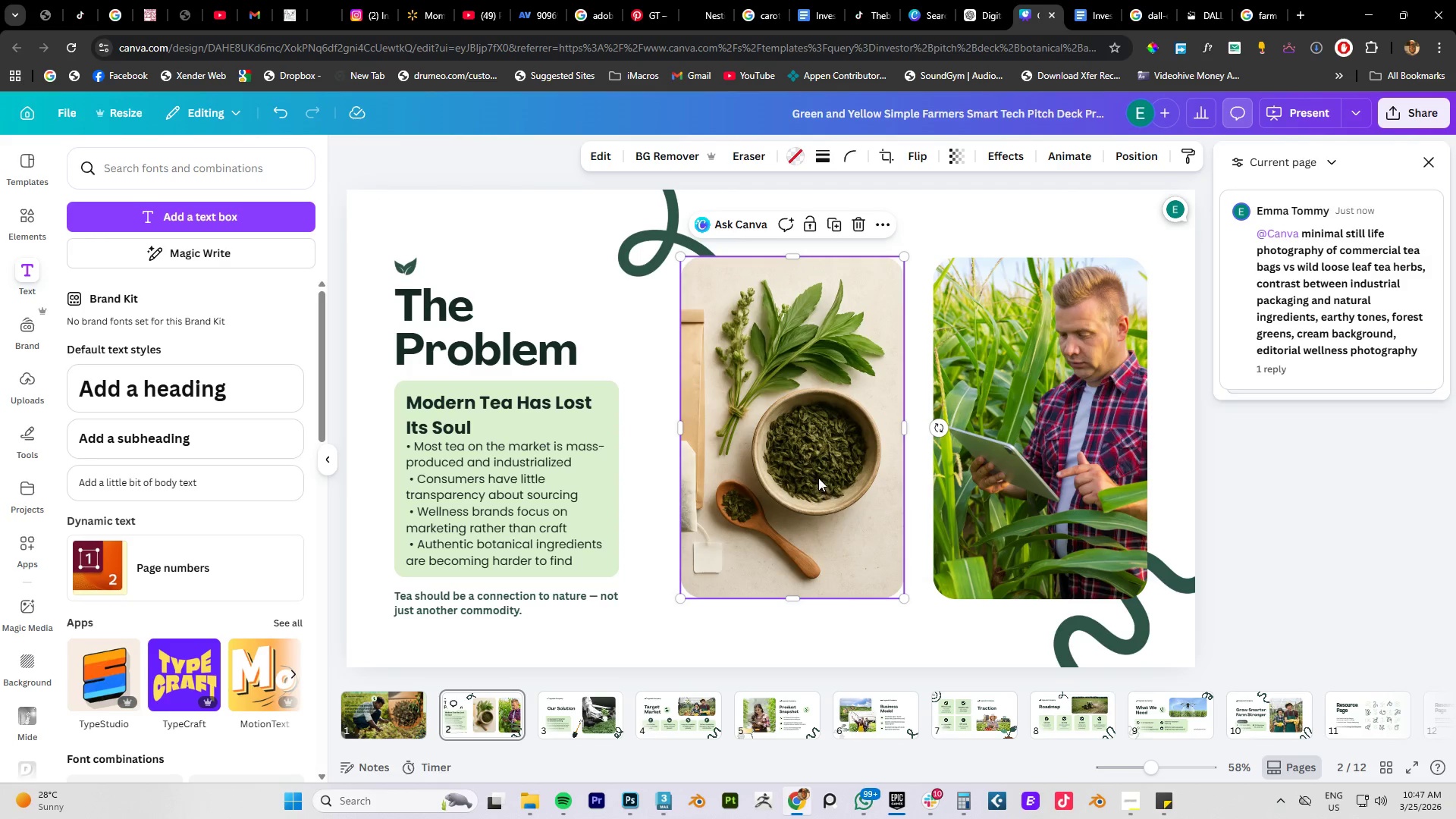 
double_click([818, 478])
 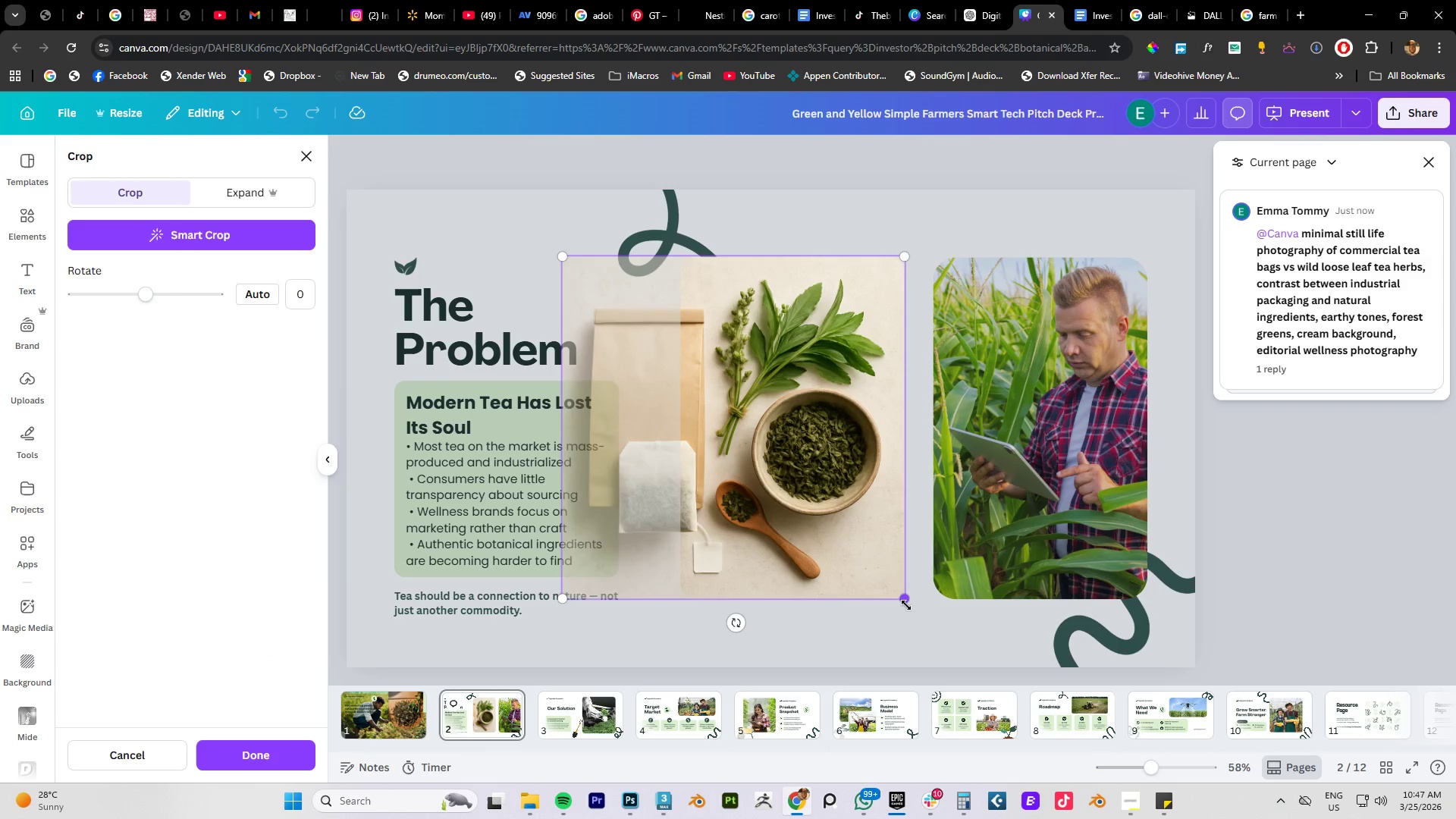 
left_click_drag(start_coordinate=[905, 599], to_coordinate=[938, 648])
 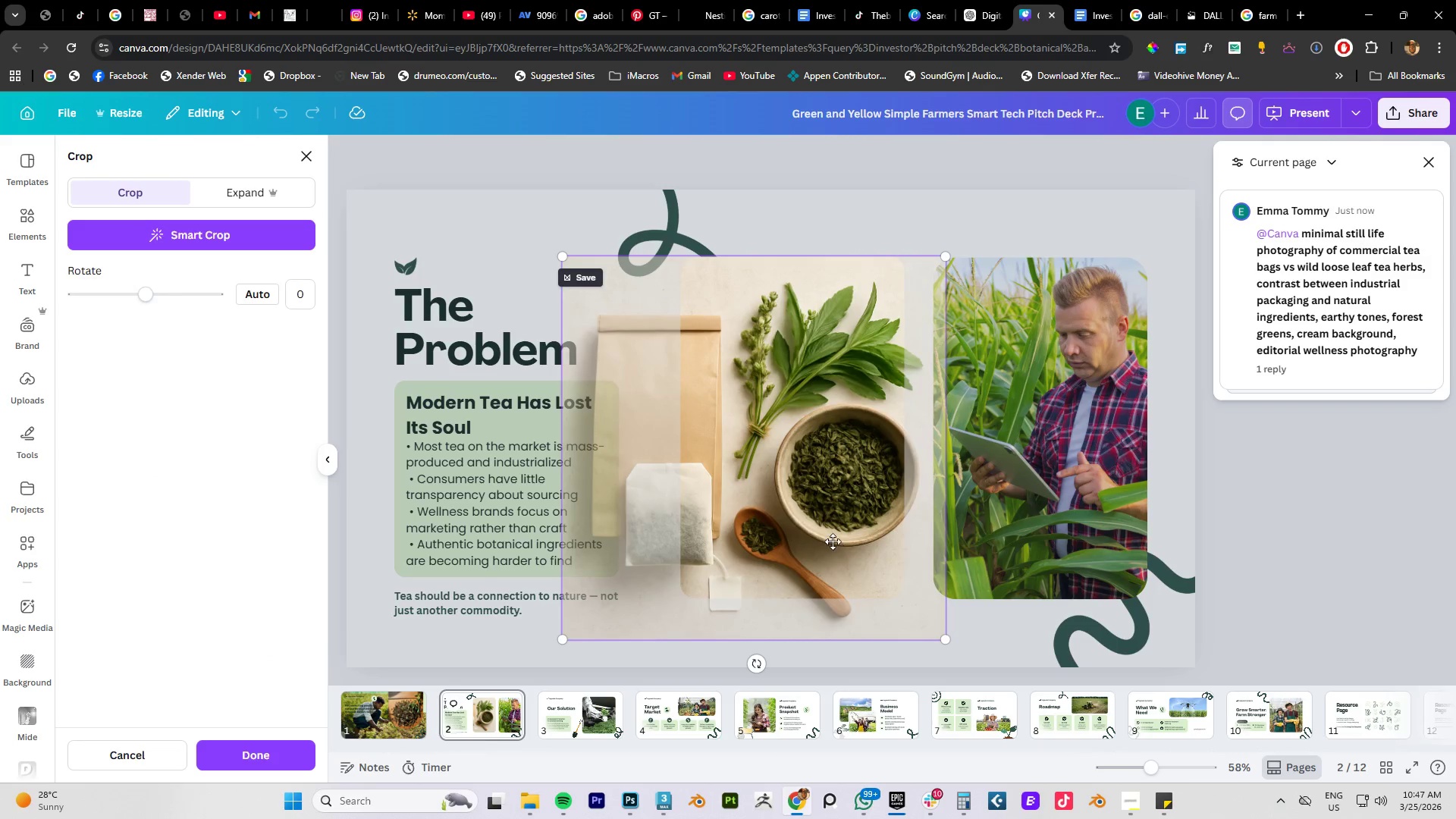 
left_click_drag(start_coordinate=[833, 541], to_coordinate=[777, 535])
 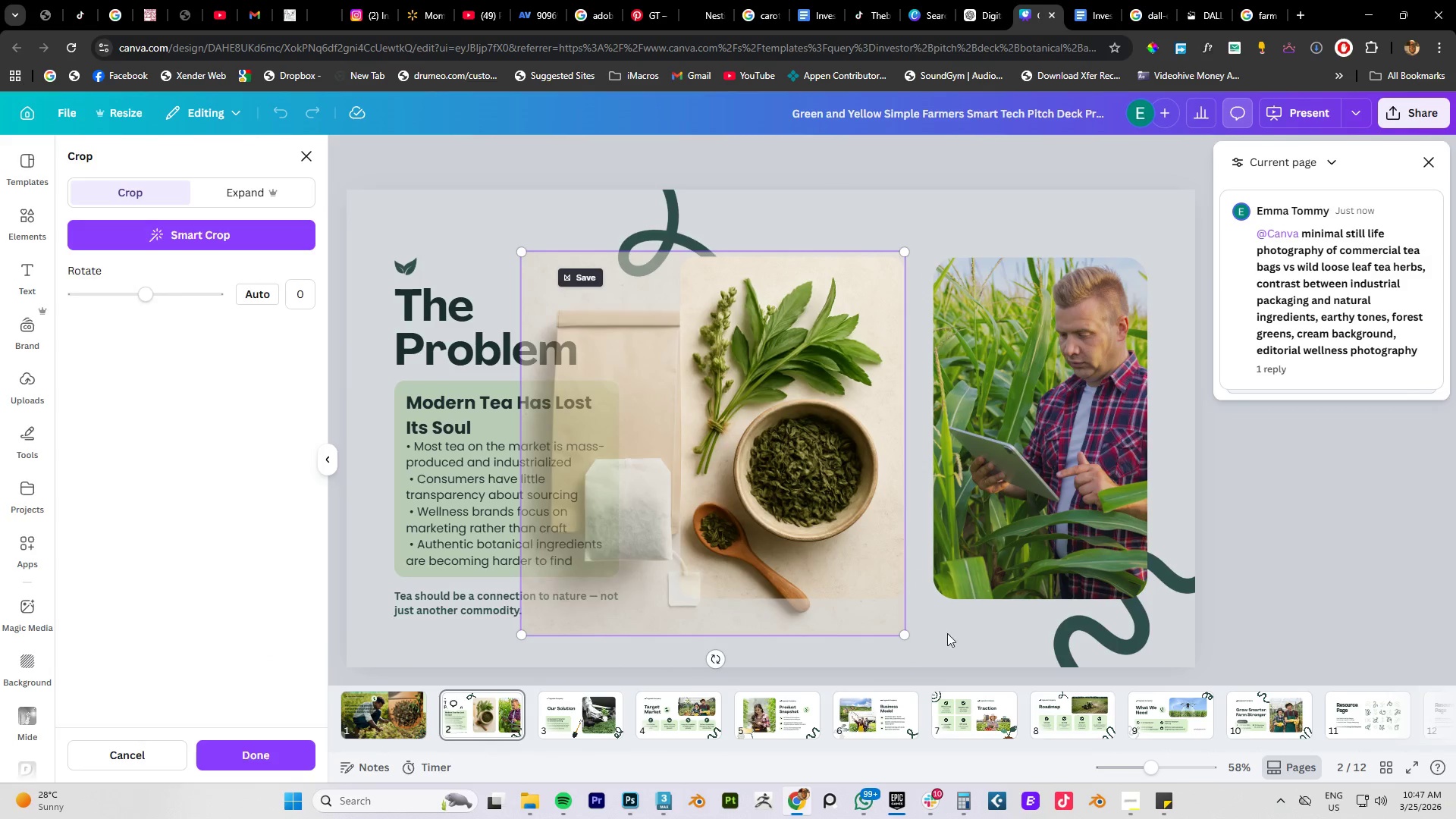 
left_click([949, 637])
 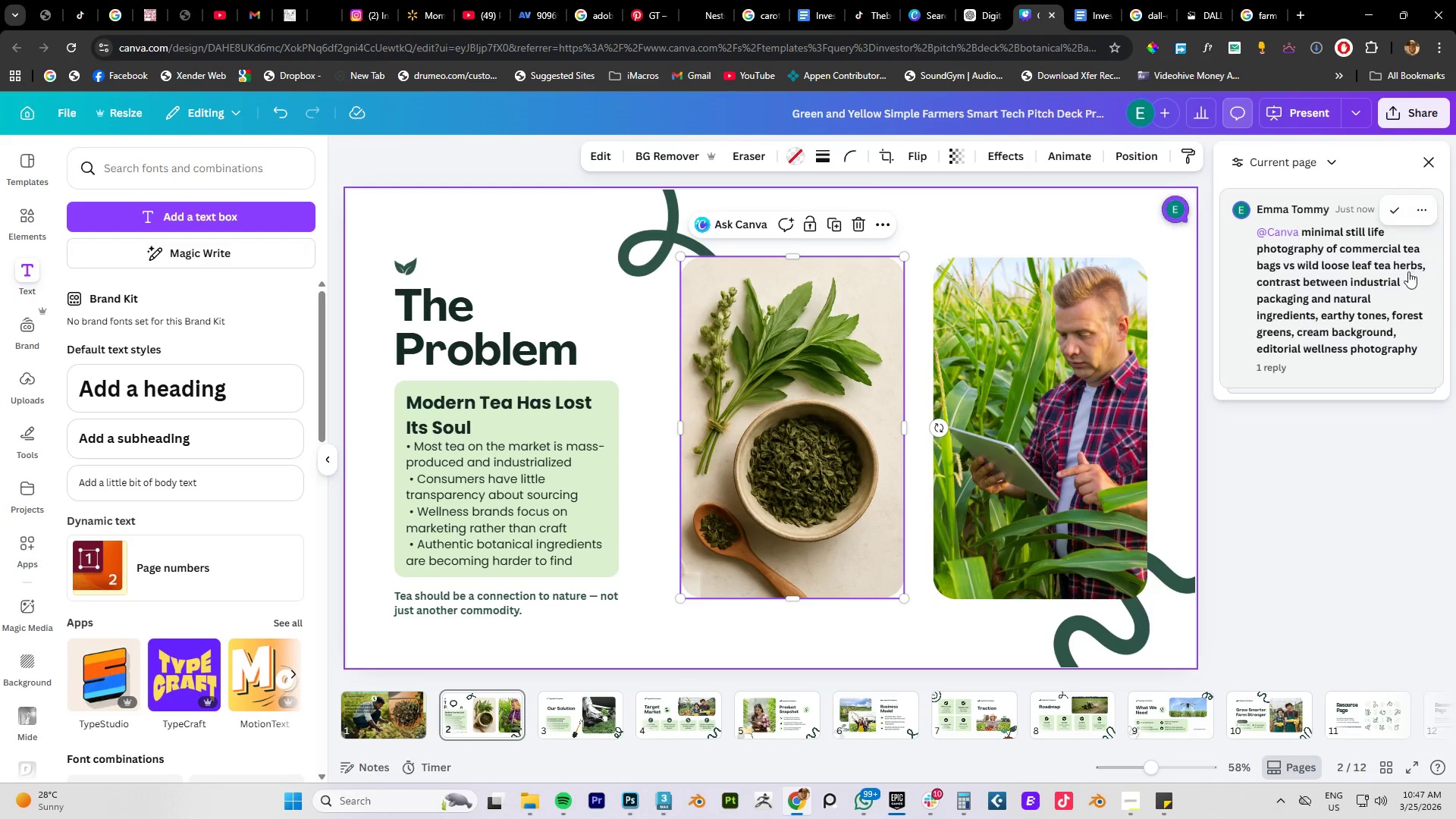 
left_click([1362, 299])
 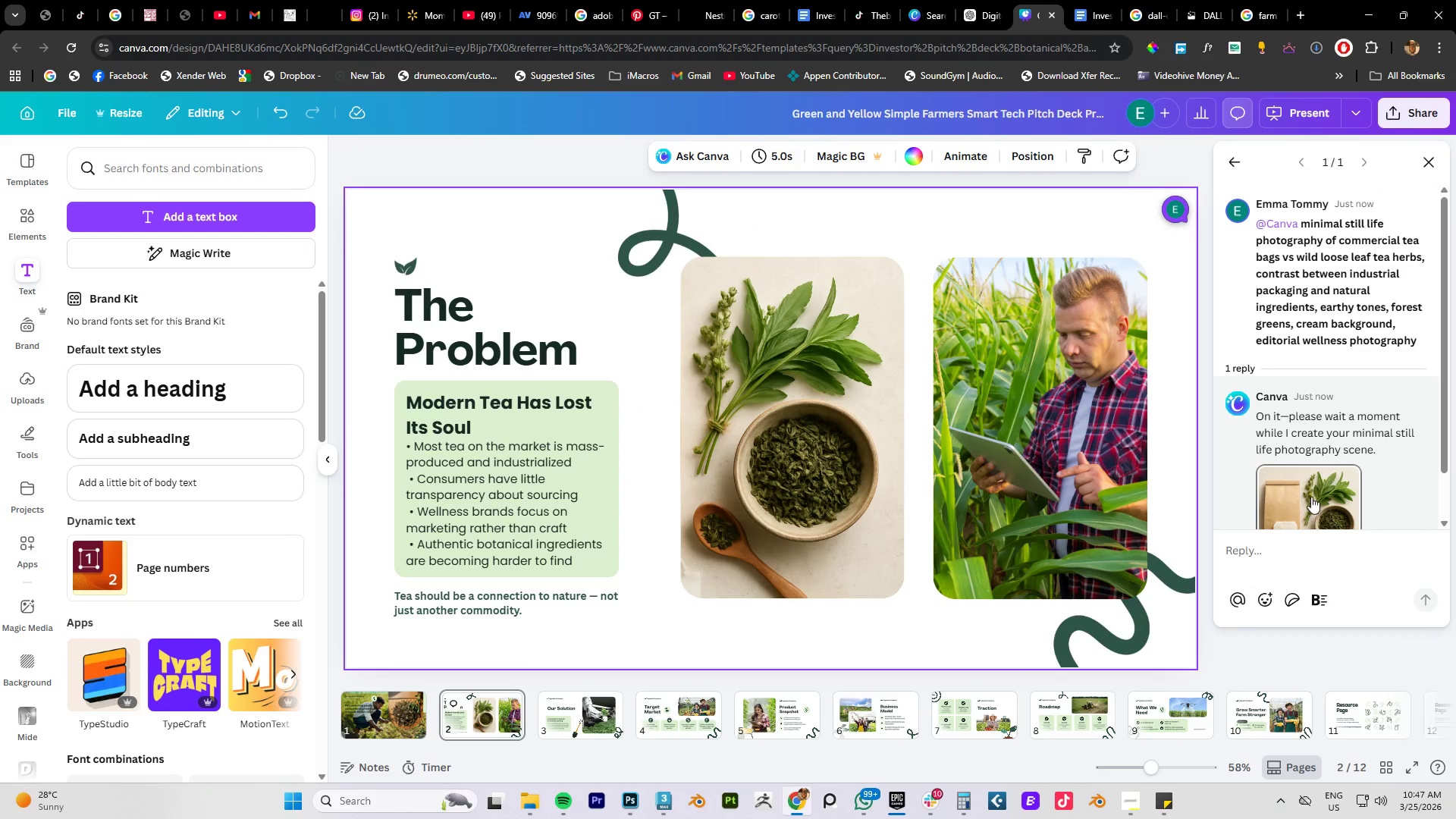 
left_click([1313, 496])
 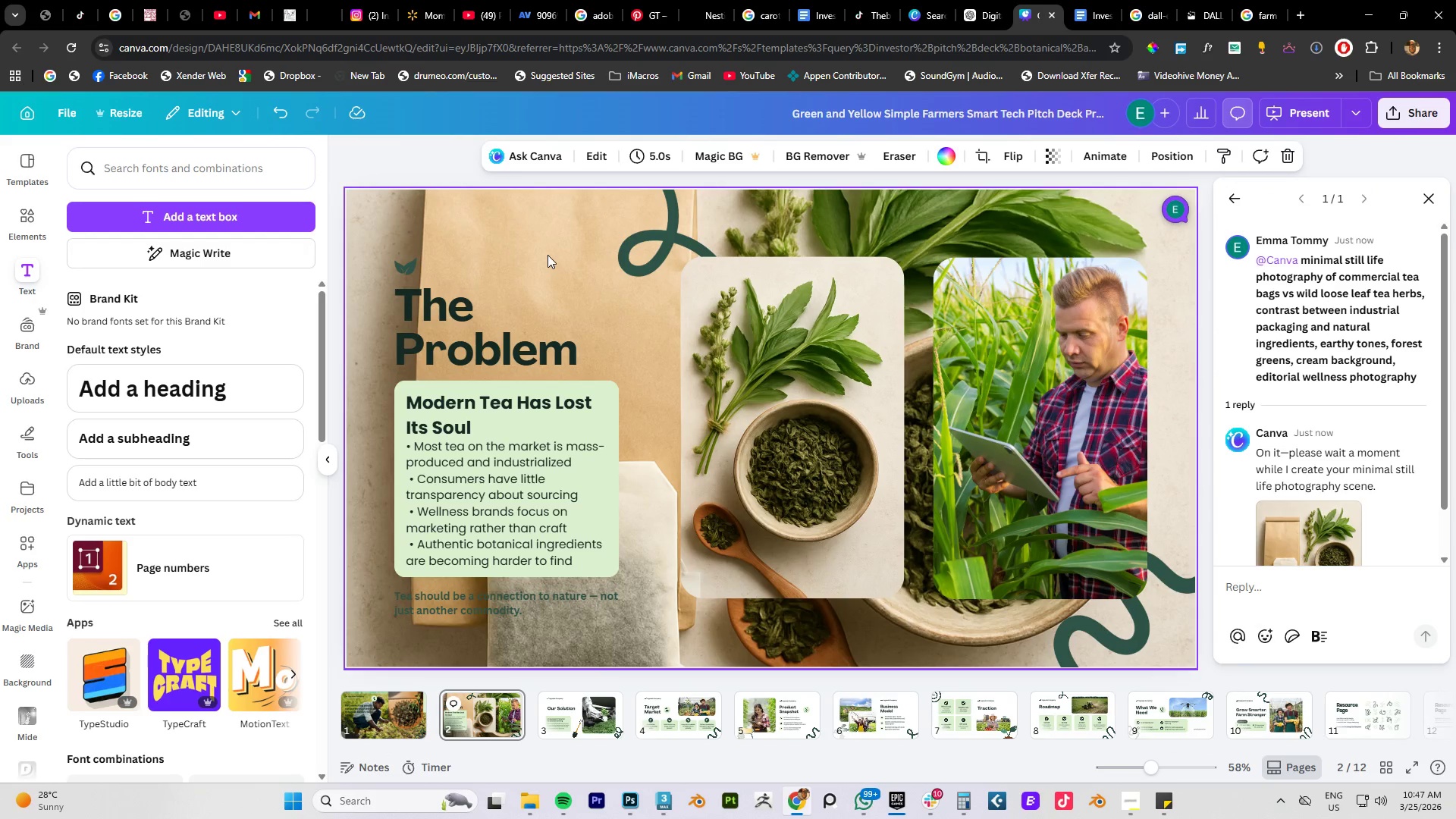 
left_click_drag(start_coordinate=[548, 255], to_coordinate=[560, 267])
 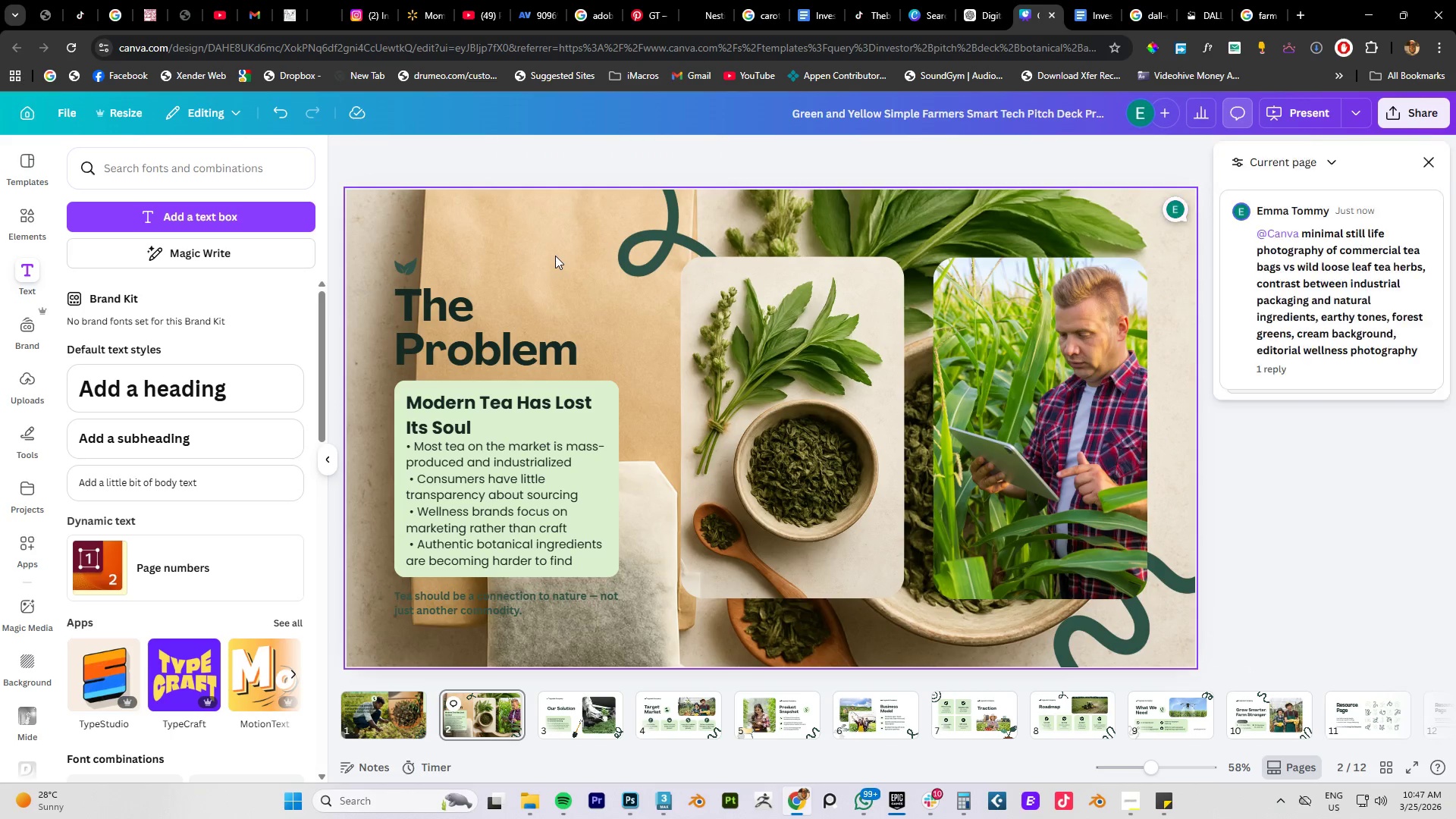 
double_click([555, 256])
 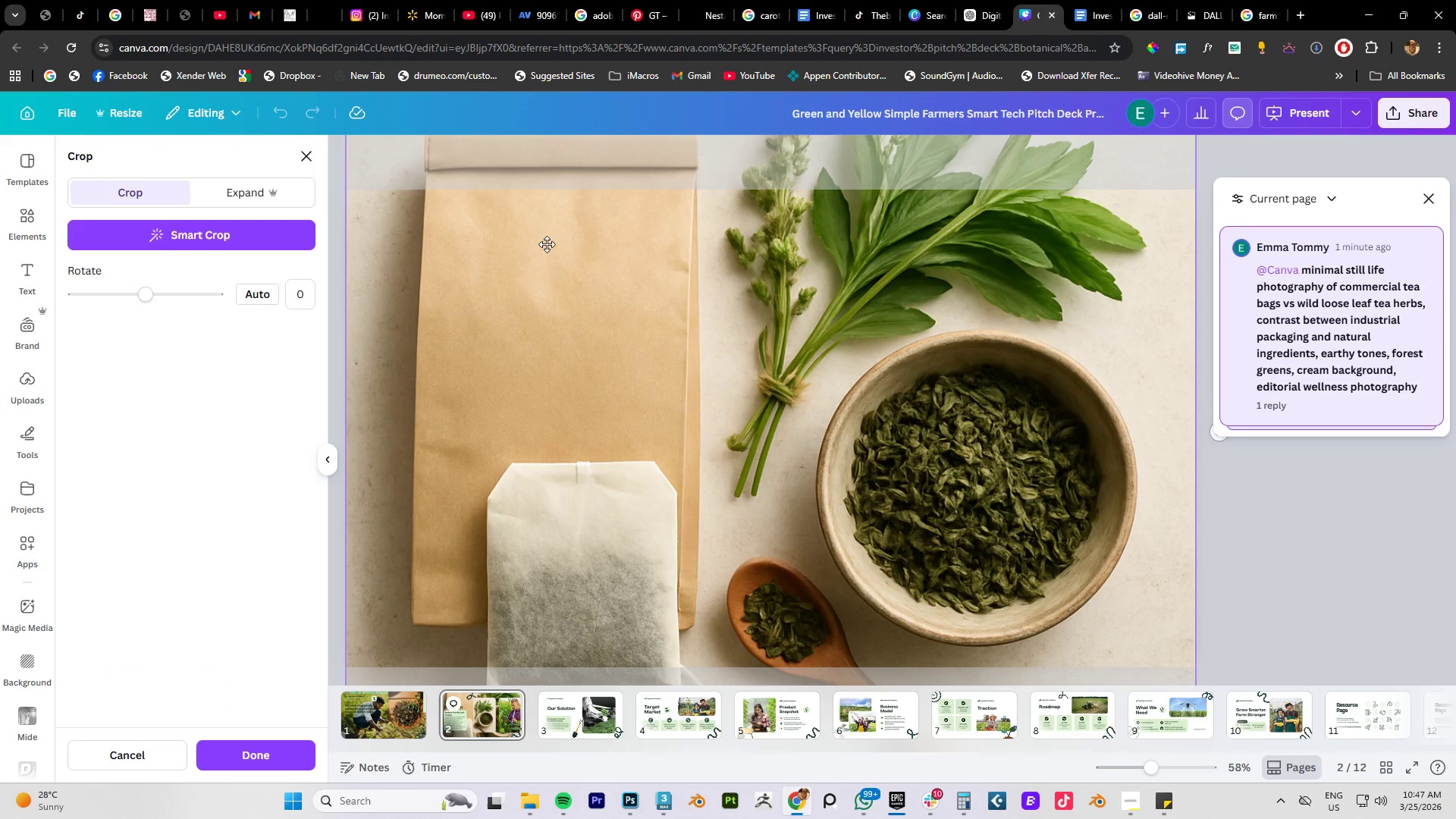 
left_click_drag(start_coordinate=[547, 244], to_coordinate=[592, 297])
 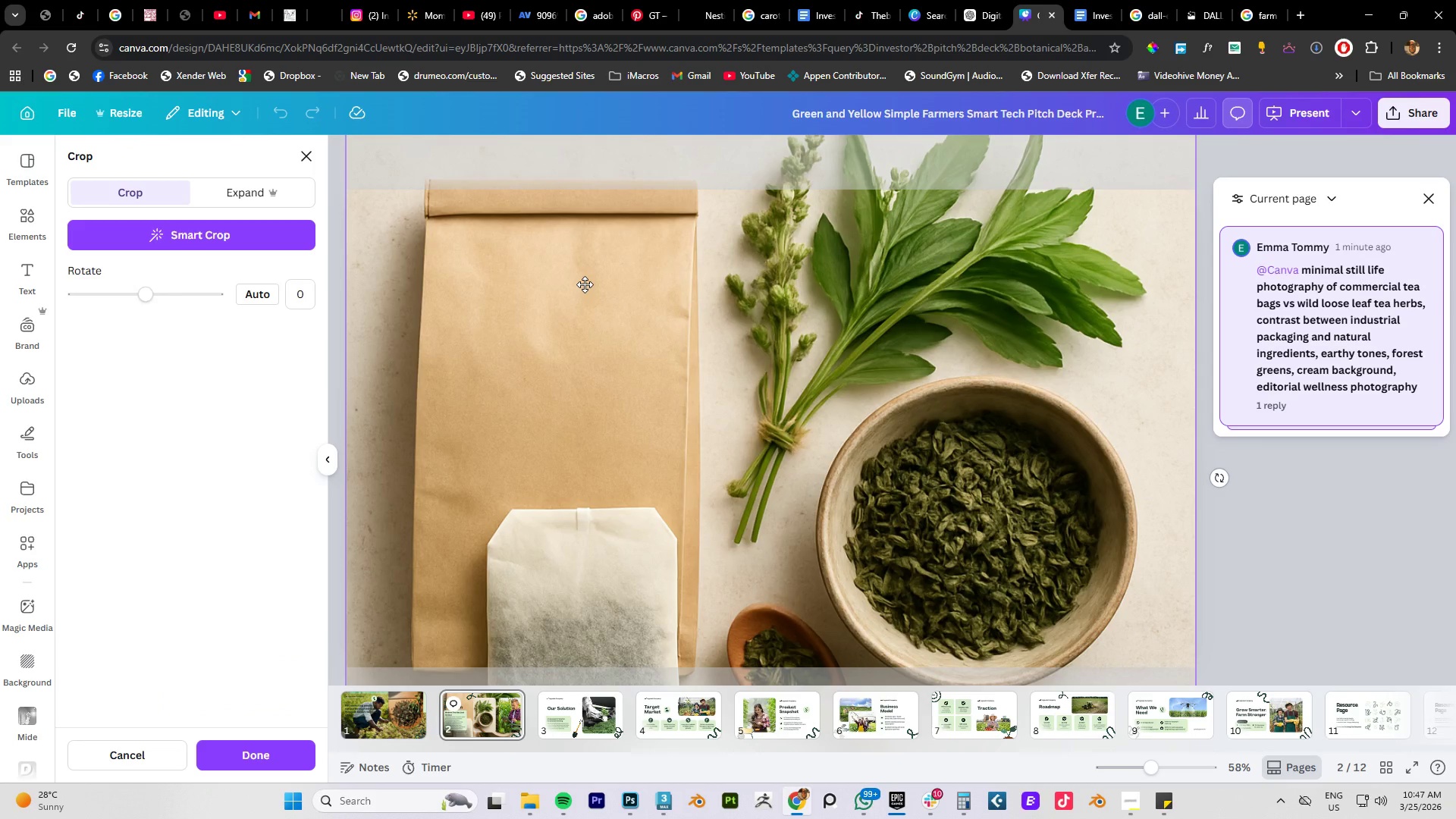 
left_click([585, 284])
 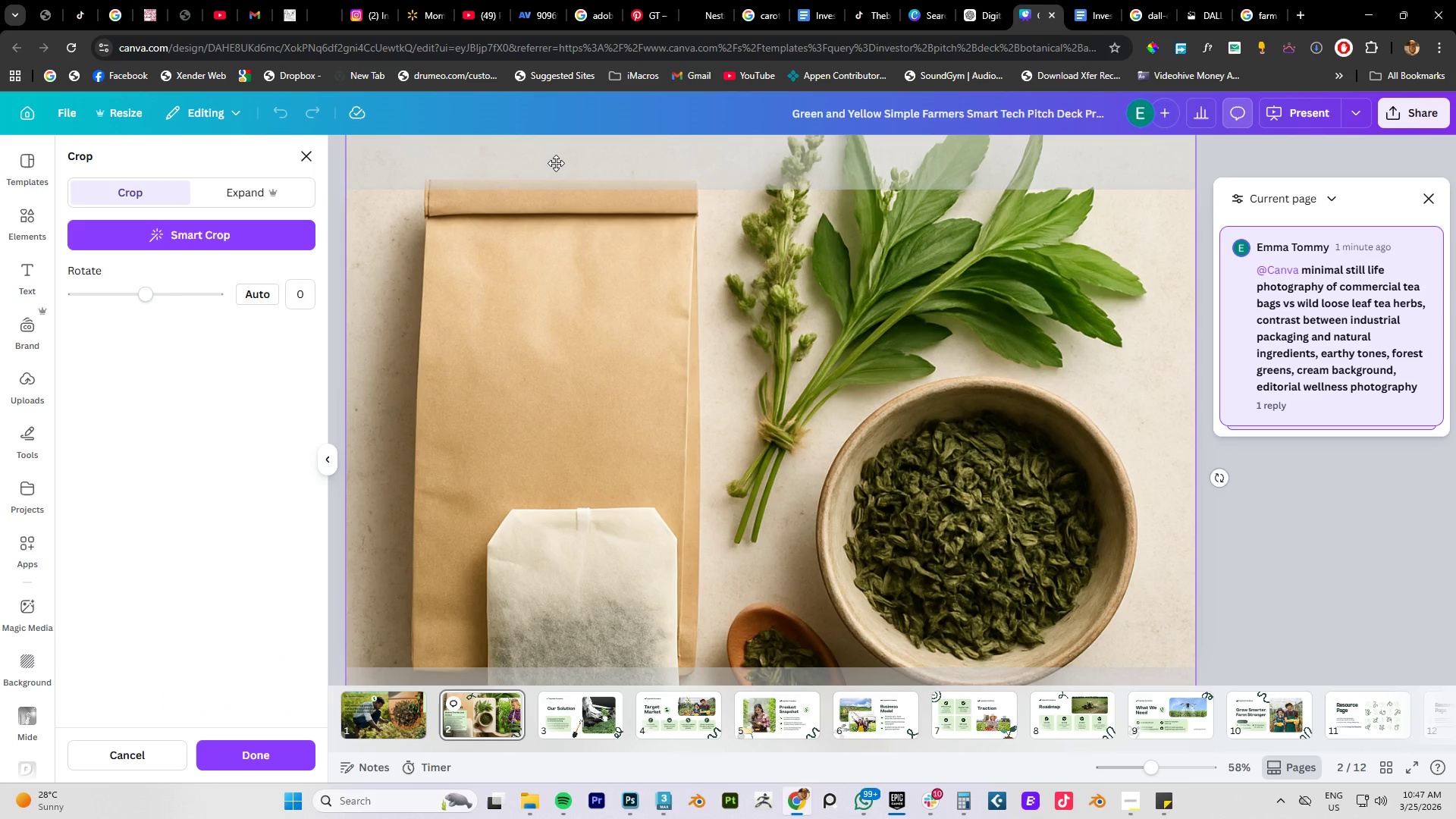 
left_click([554, 156])
 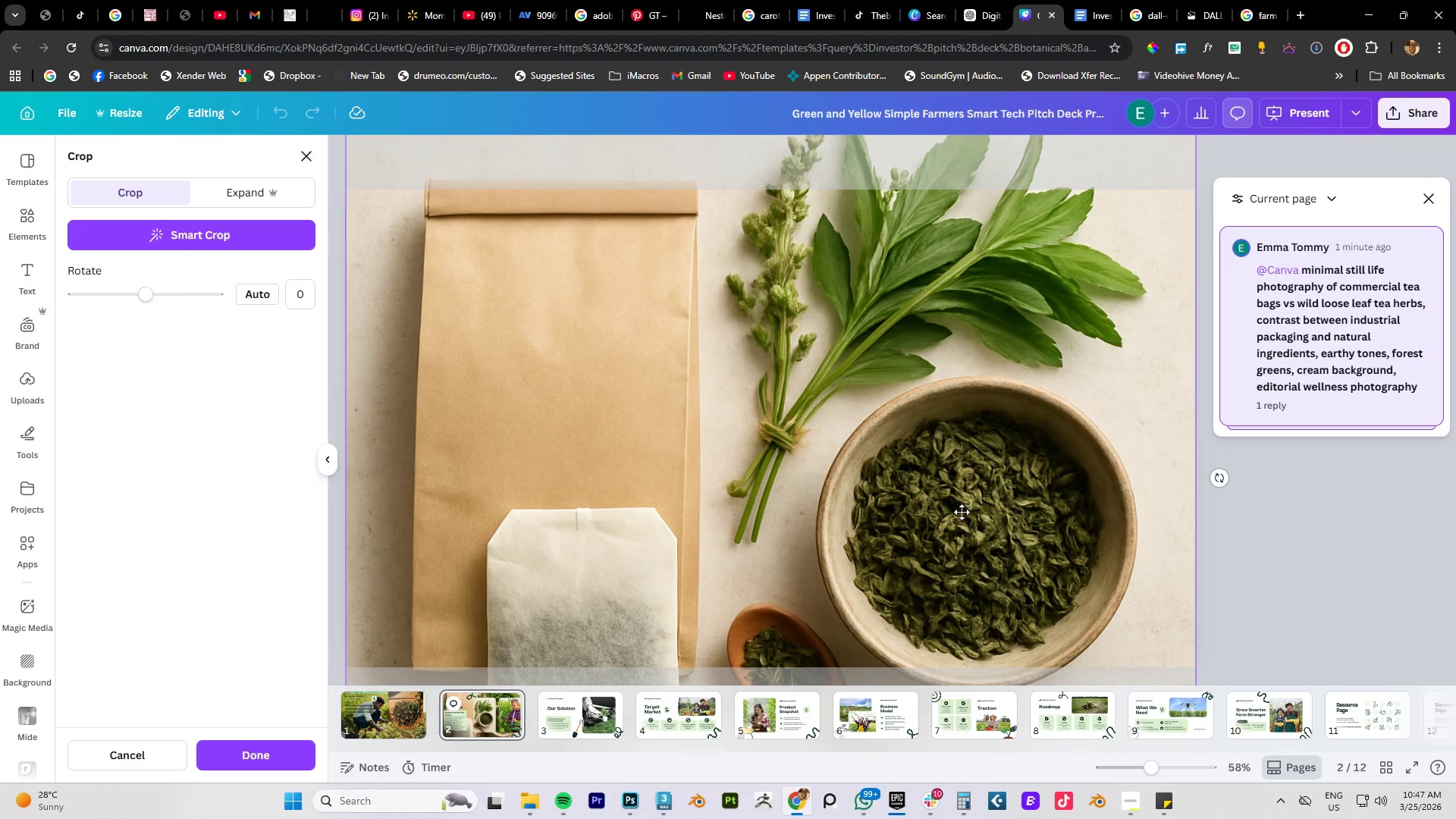 
key(Escape)
 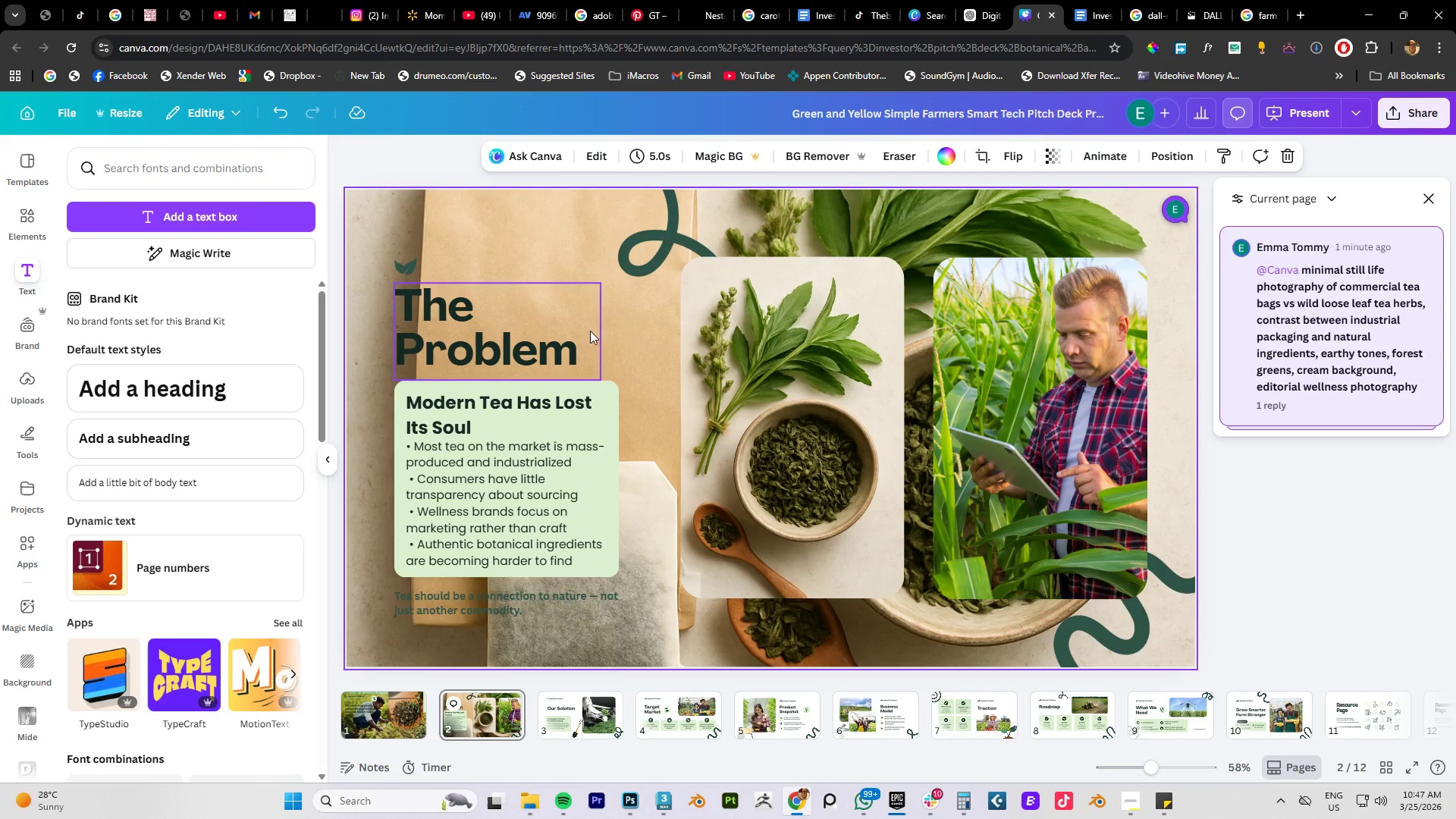 
right_click([541, 249])
 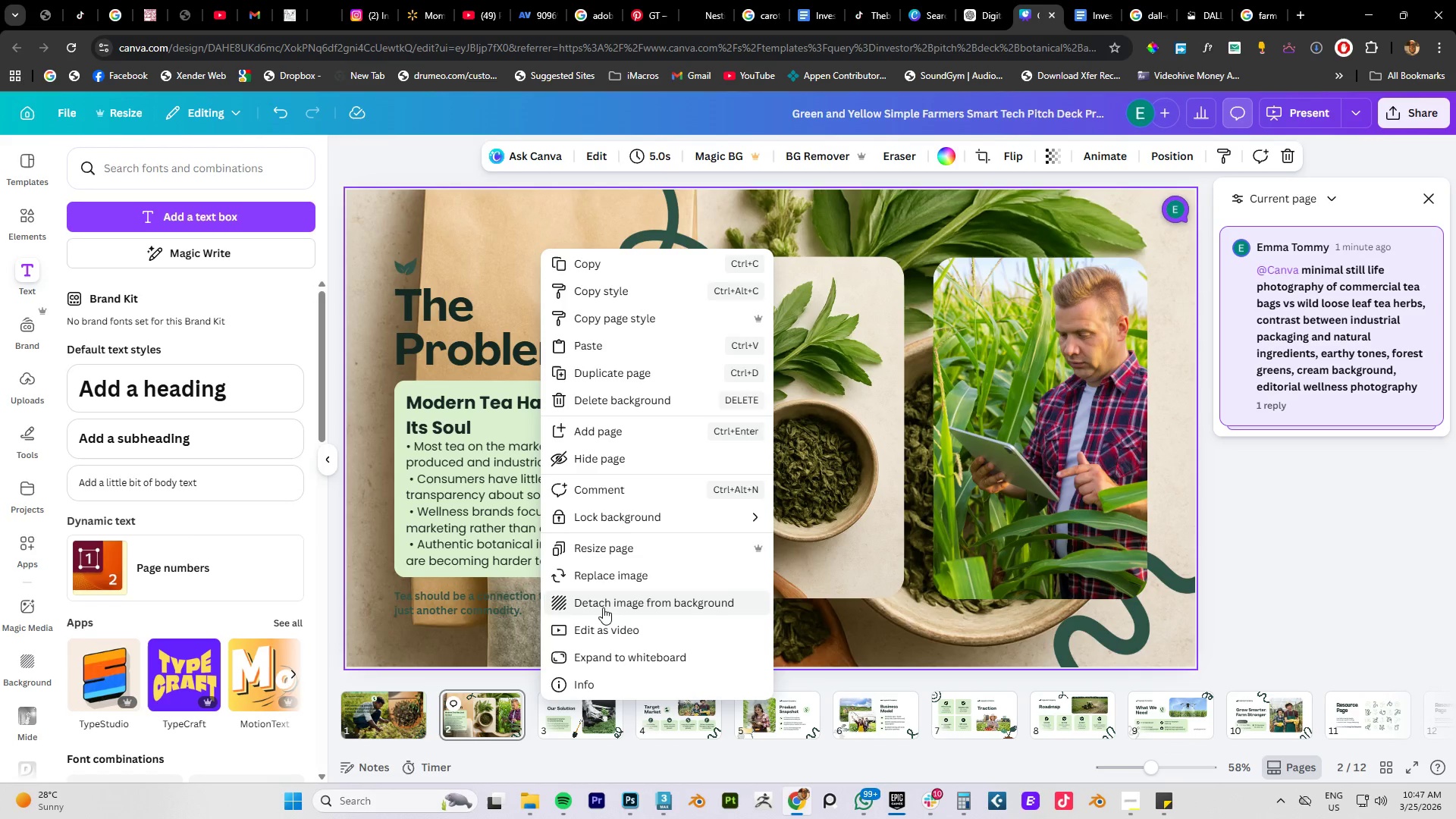 
left_click([607, 604])
 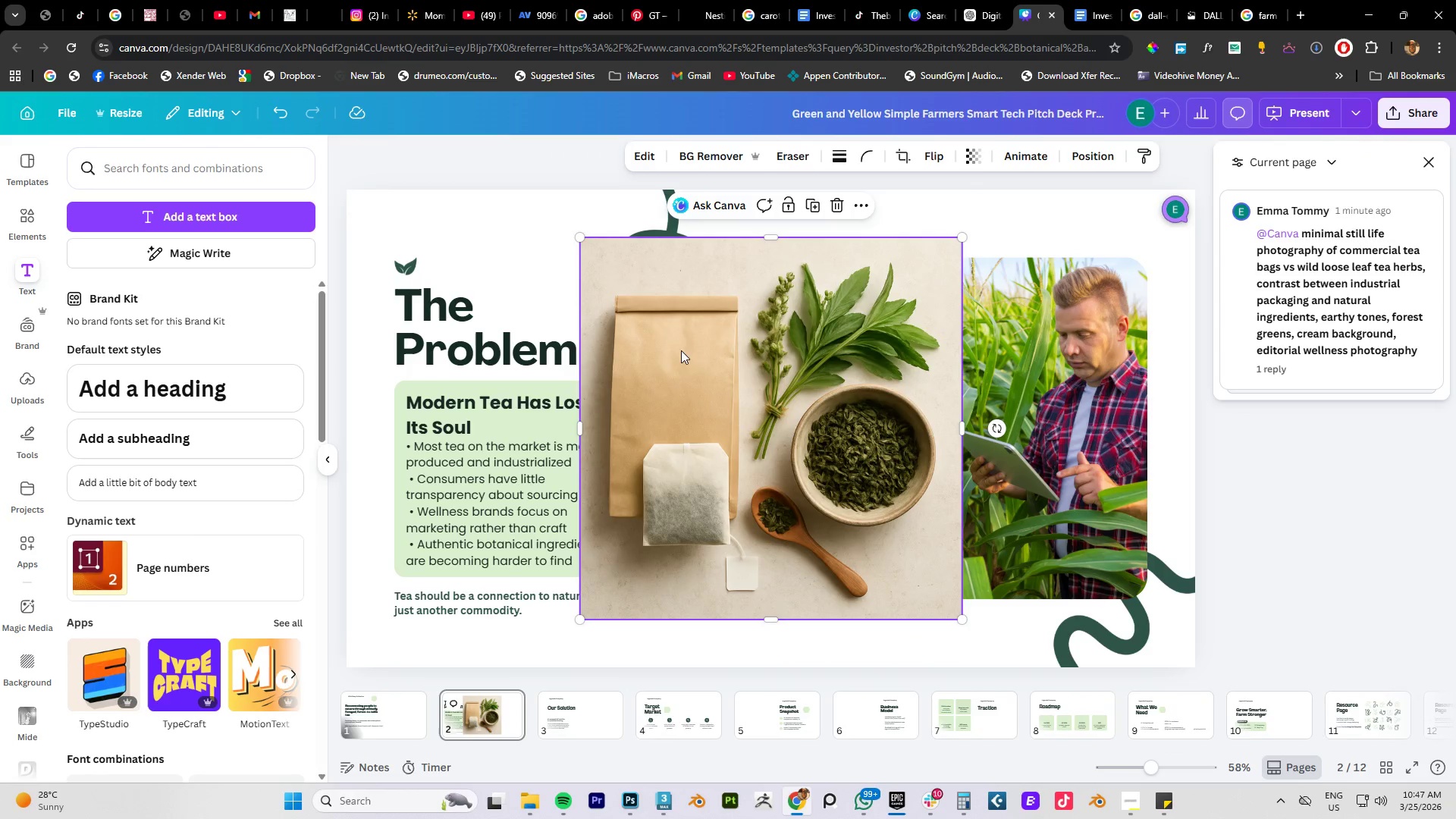 
left_click_drag(start_coordinate=[672, 362], to_coordinate=[1035, 381])
 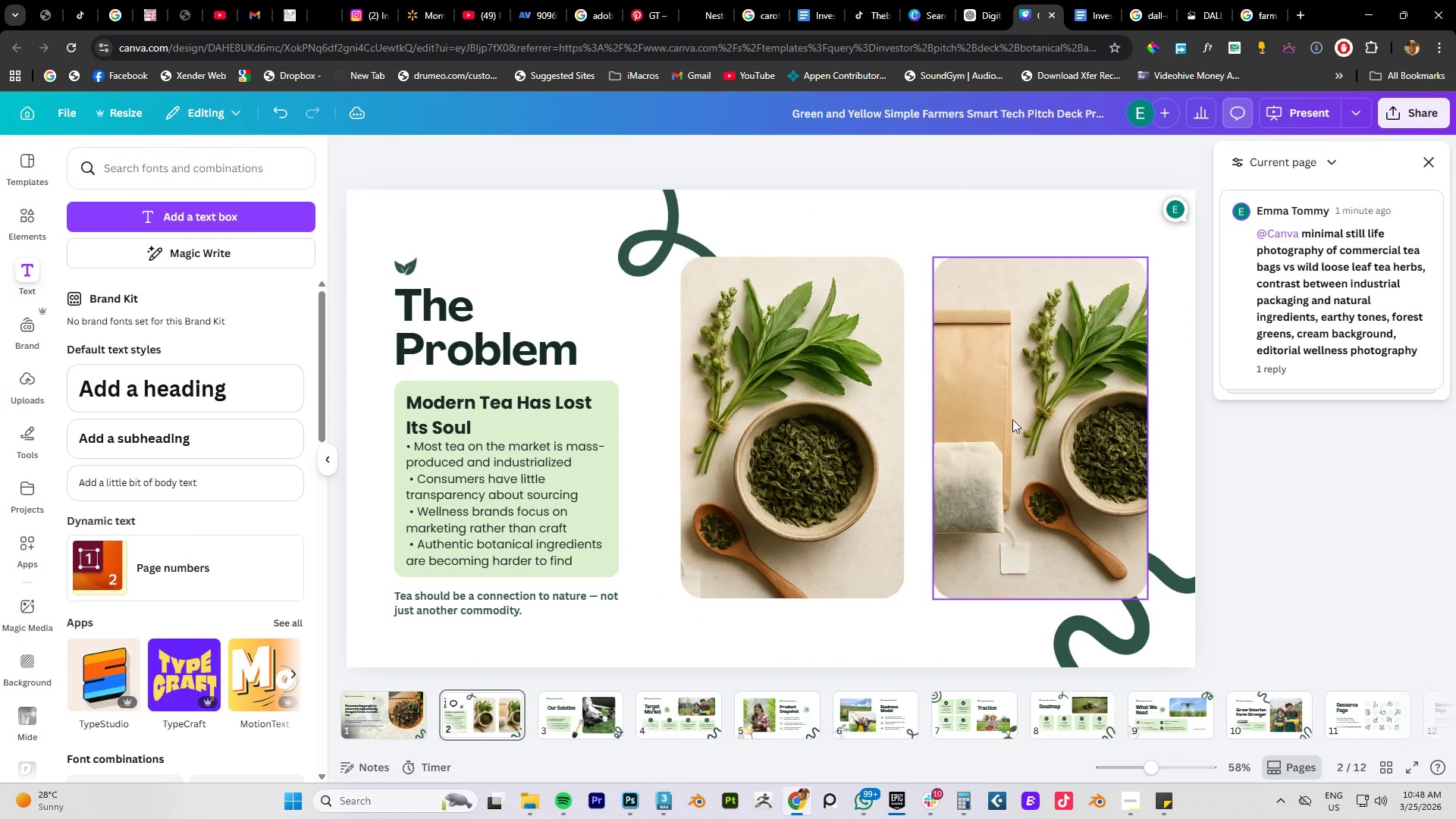 
double_click([1012, 419])
 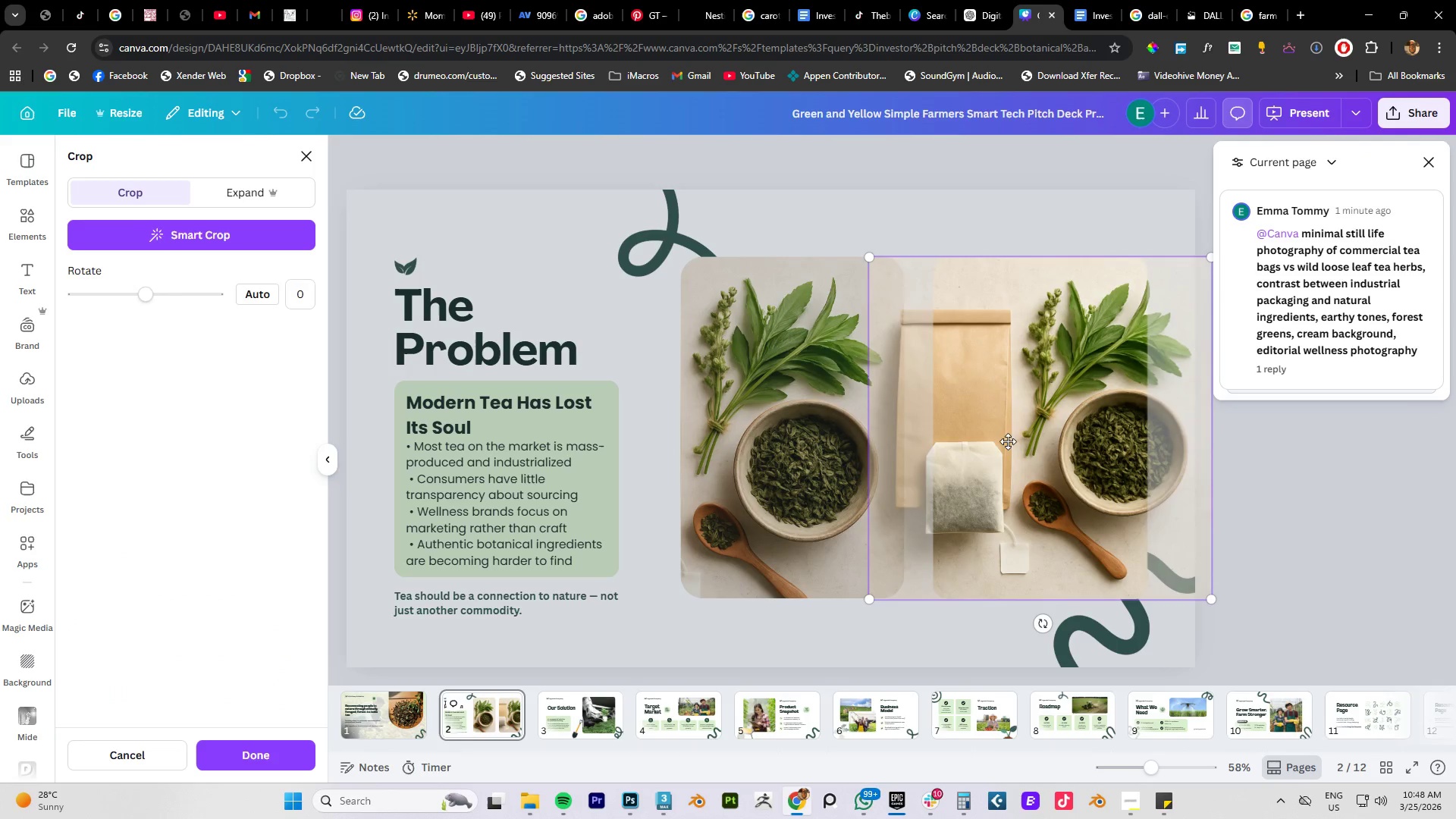 
left_click_drag(start_coordinate=[1003, 441], to_coordinate=[1095, 441])
 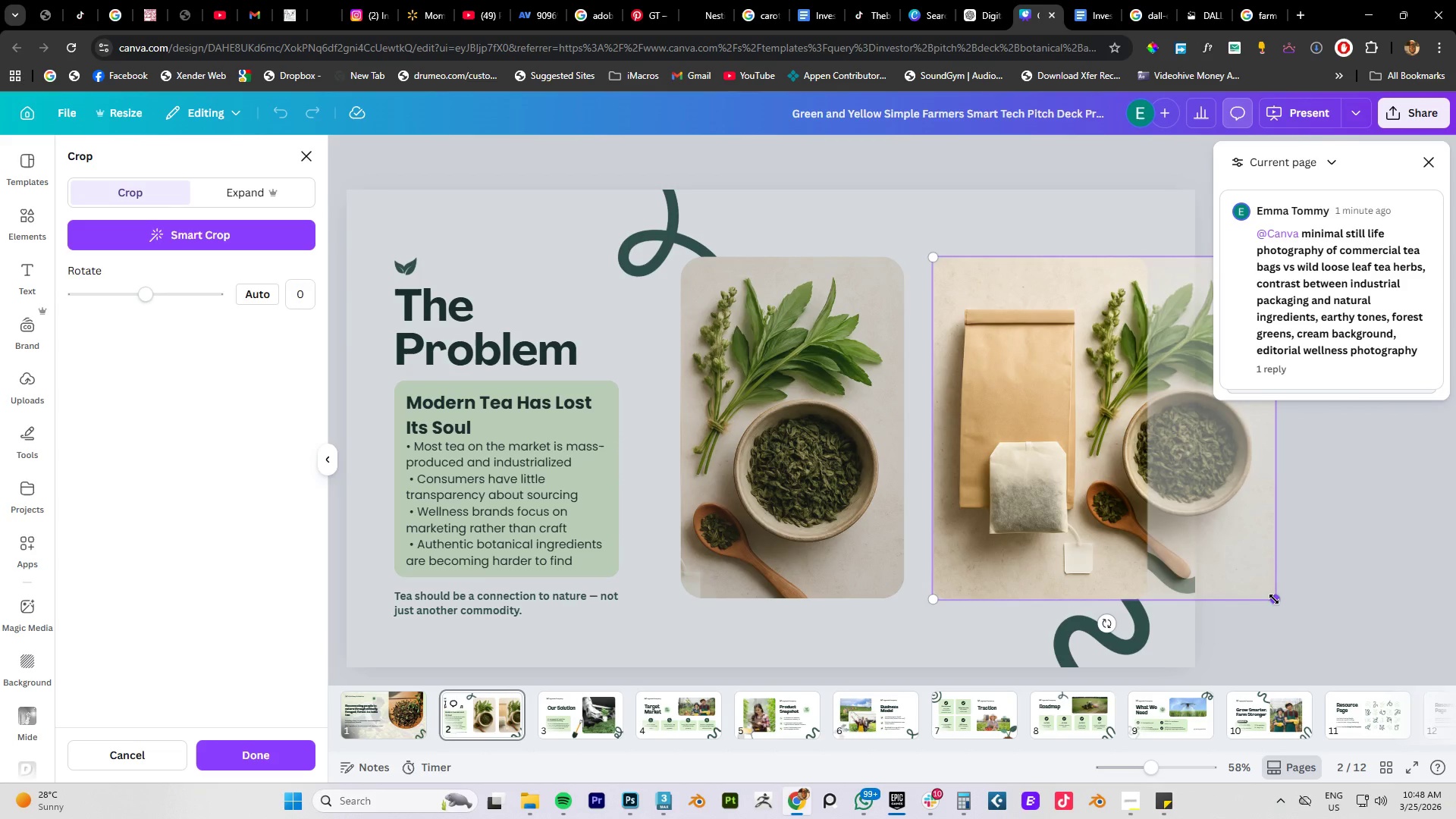 
left_click_drag(start_coordinate=[1276, 601], to_coordinate=[1373, 648])
 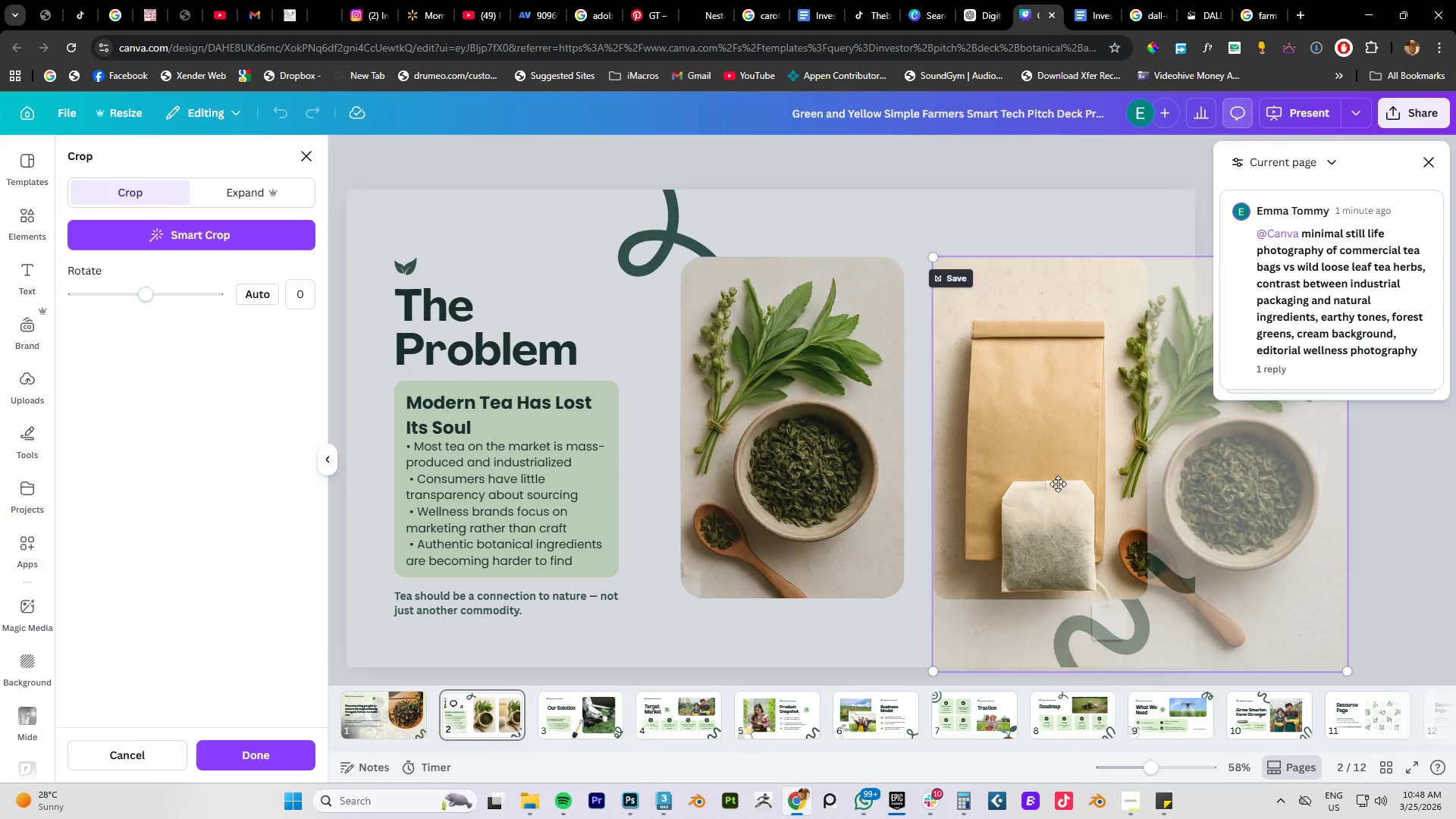 
left_click_drag(start_coordinate=[1030, 475], to_coordinate=[1103, 464])
 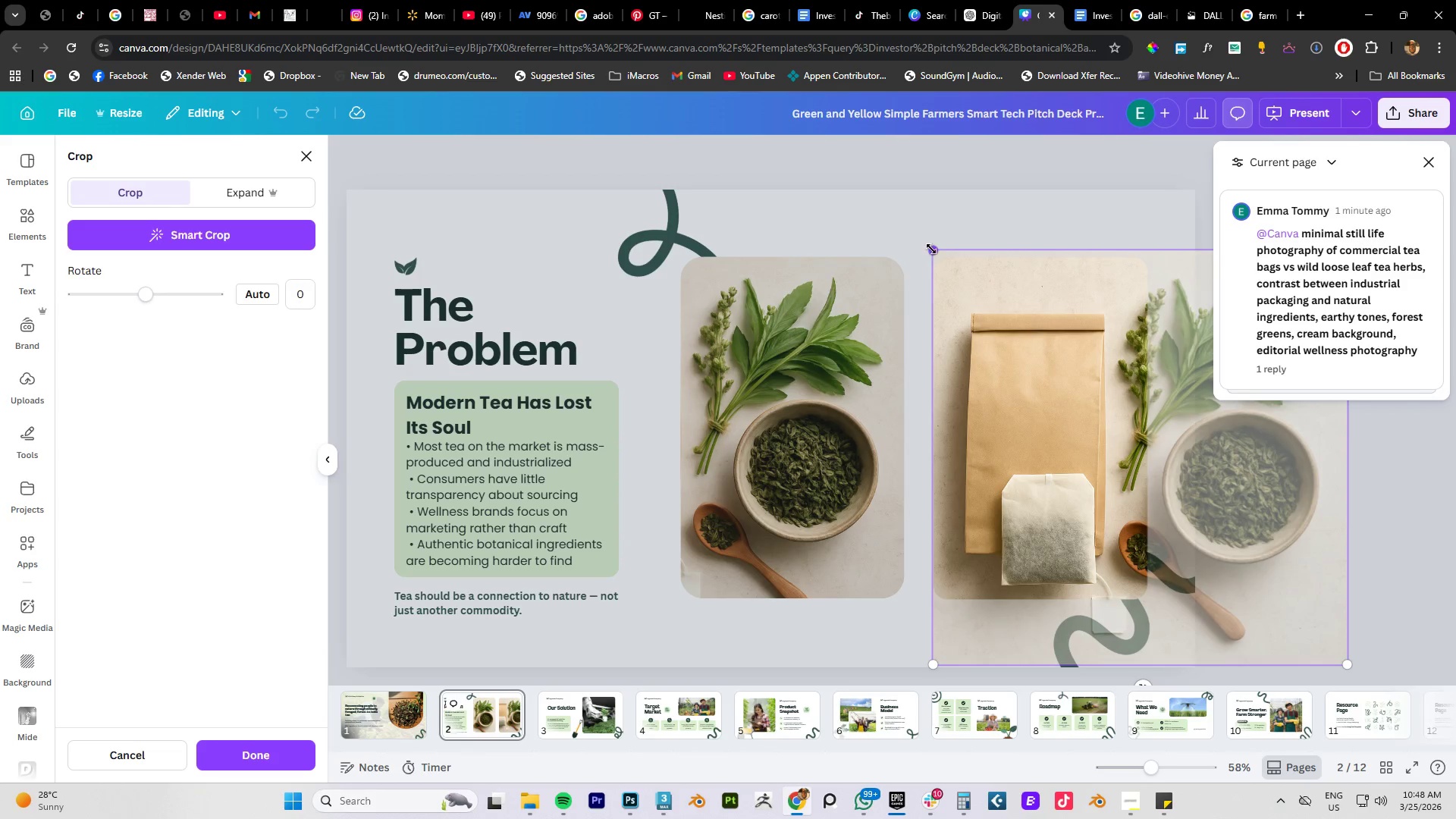 
left_click_drag(start_coordinate=[932, 249], to_coordinate=[894, 206])
 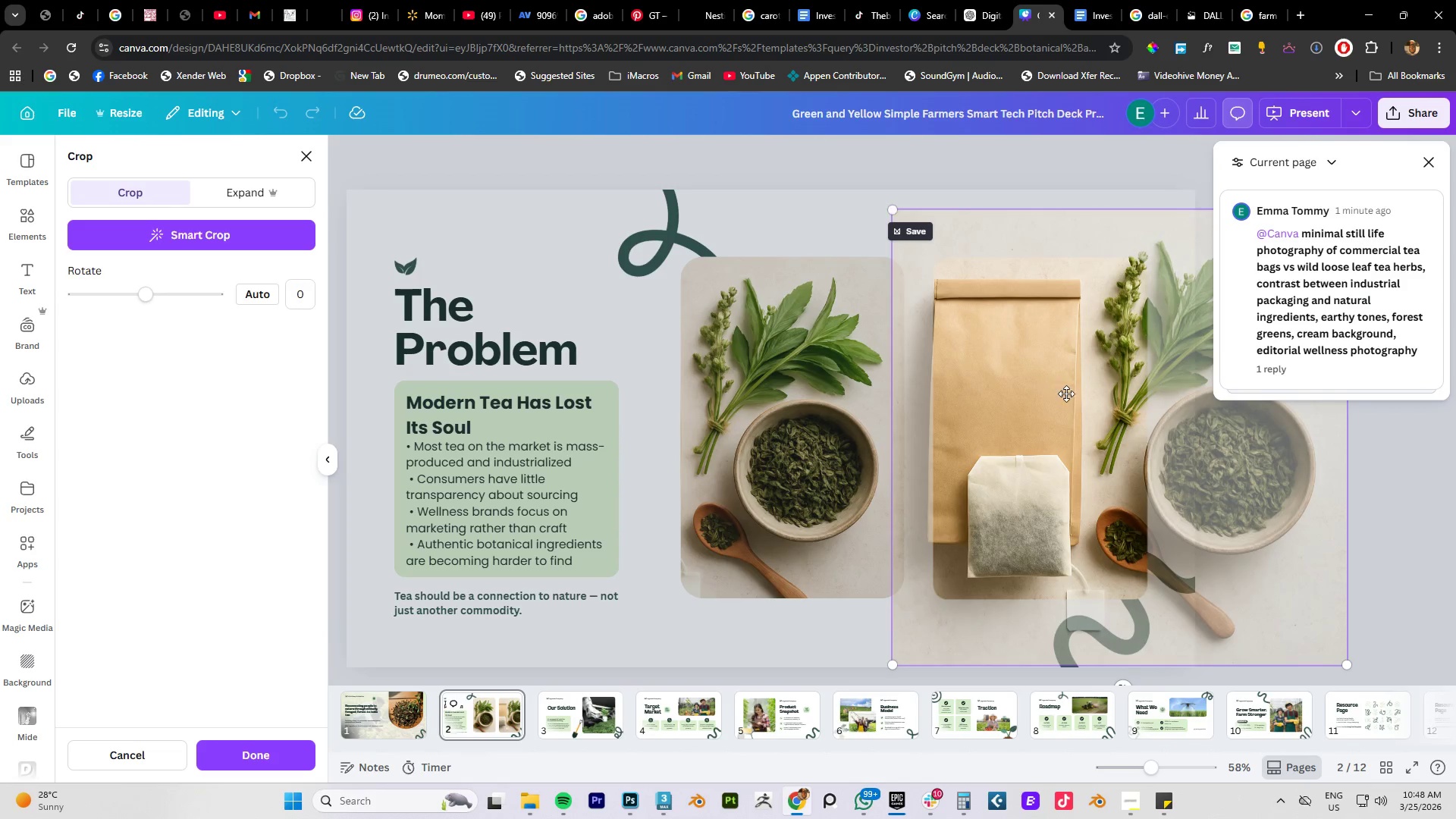 
left_click_drag(start_coordinate=[1066, 394], to_coordinate=[1159, 411])
 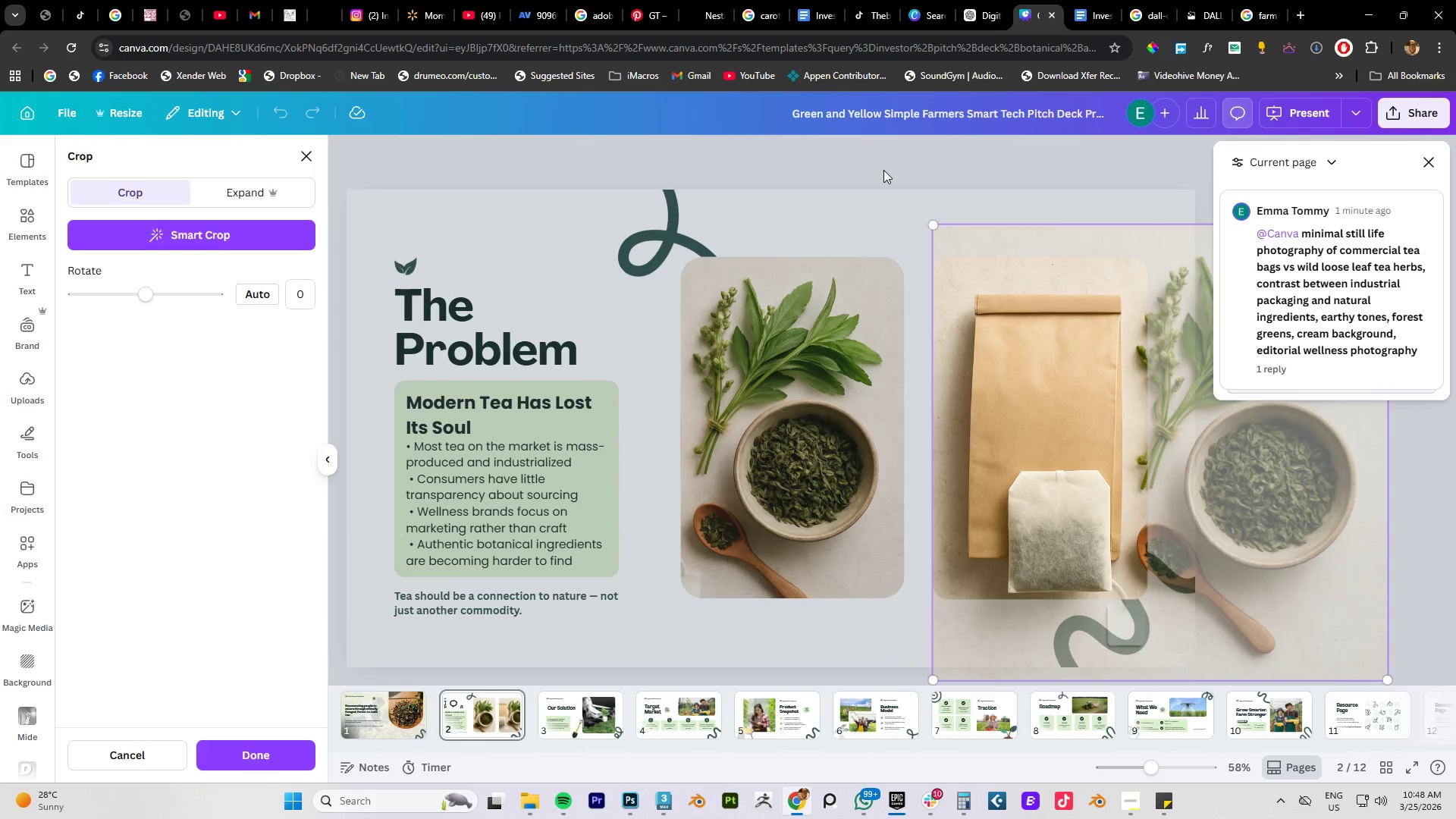 
left_click([883, 170])
 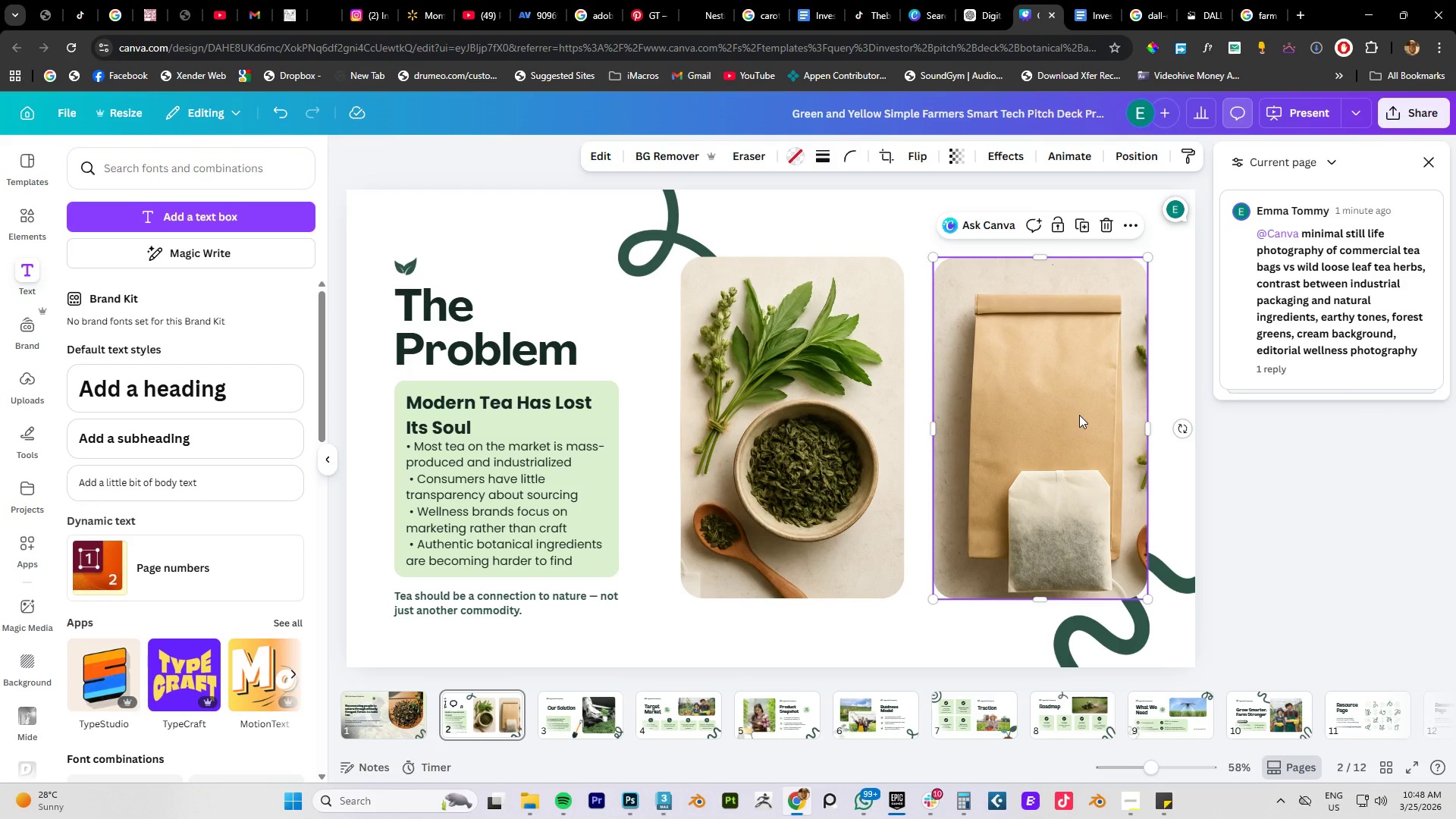 
wait(5.44)
 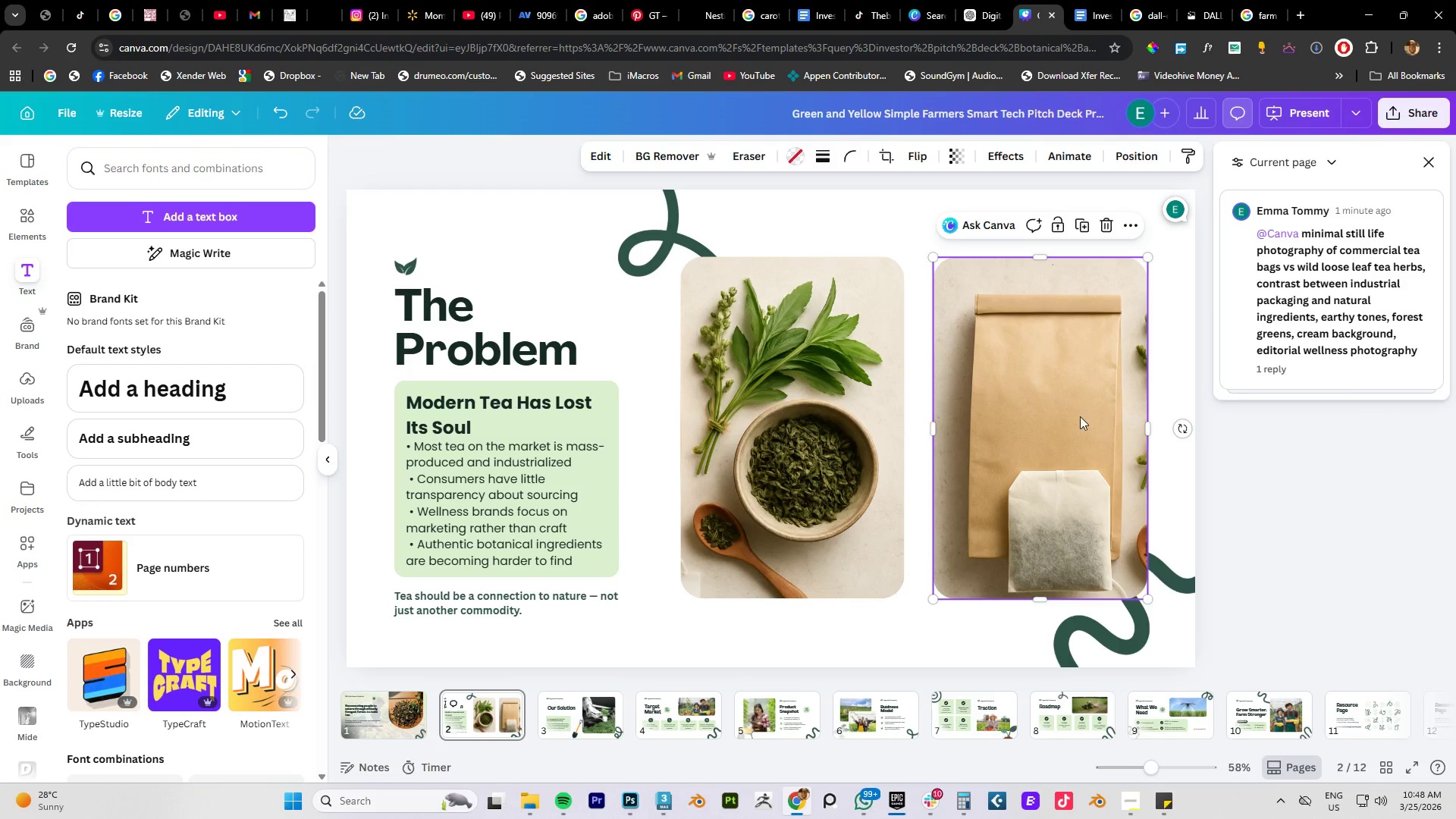 
double_click([1079, 400])
 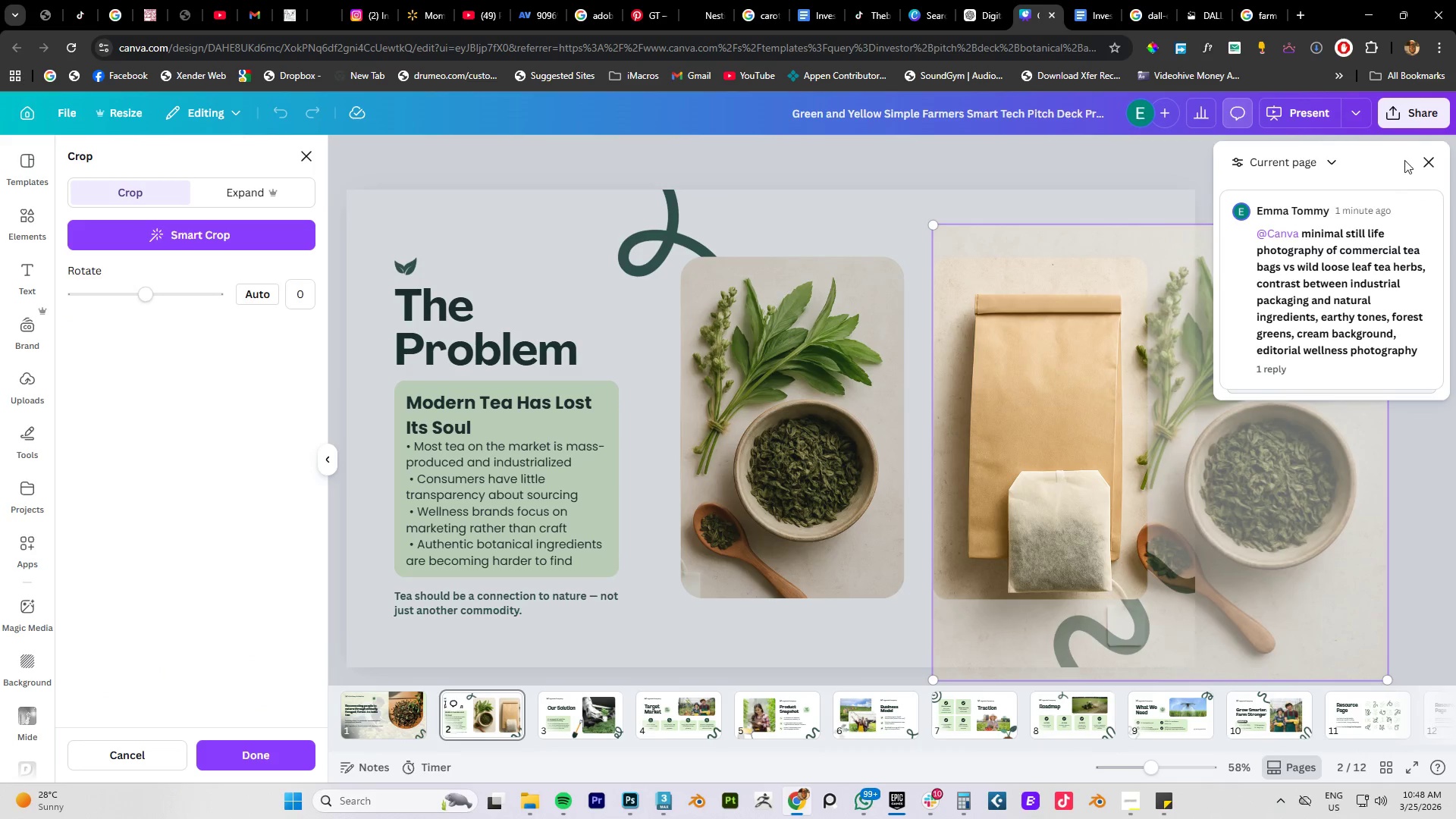 
left_click([1435, 165])
 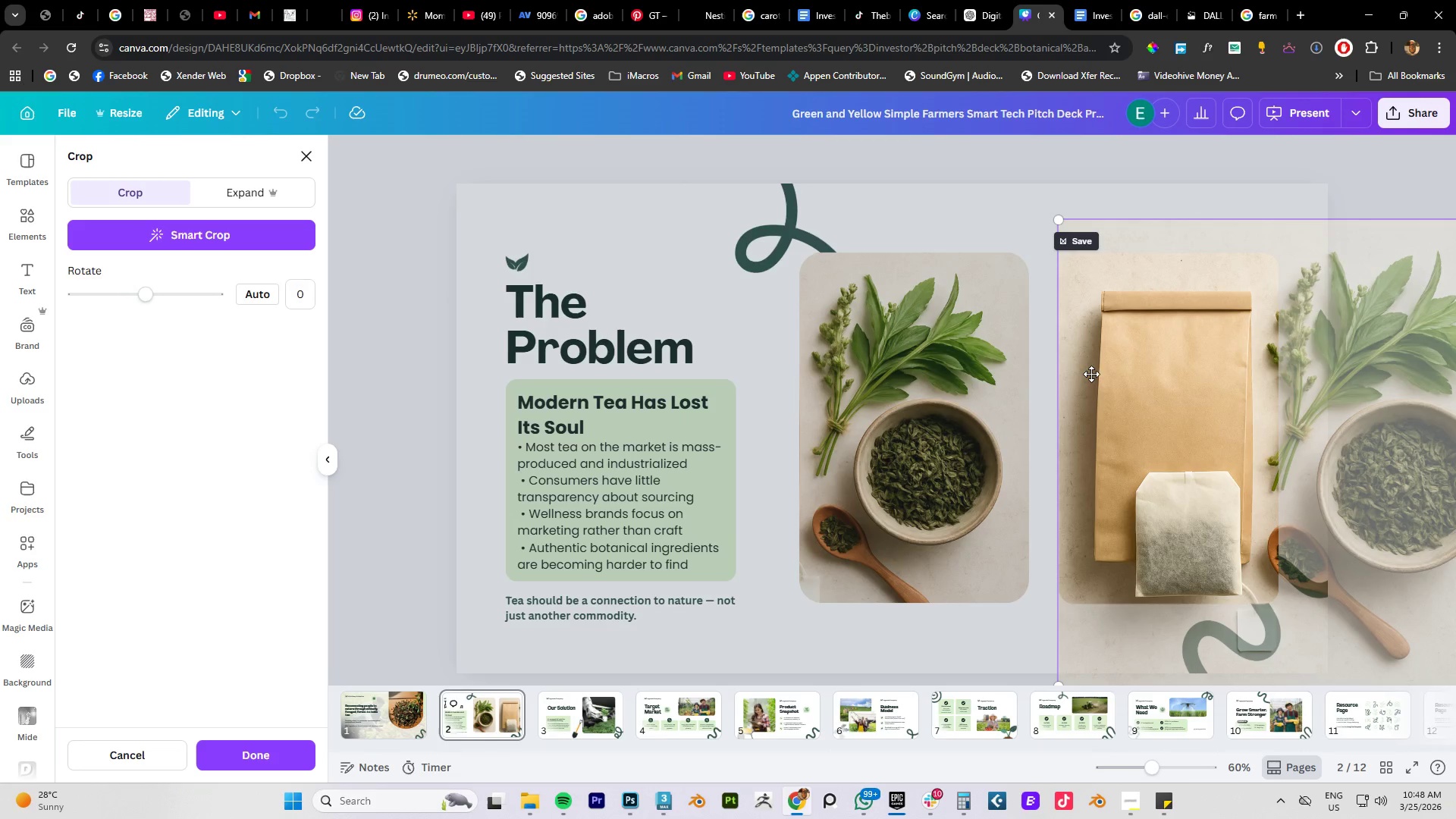 
scroll: coordinate [1088, 374], scroll_direction: down, amount: 3.0
 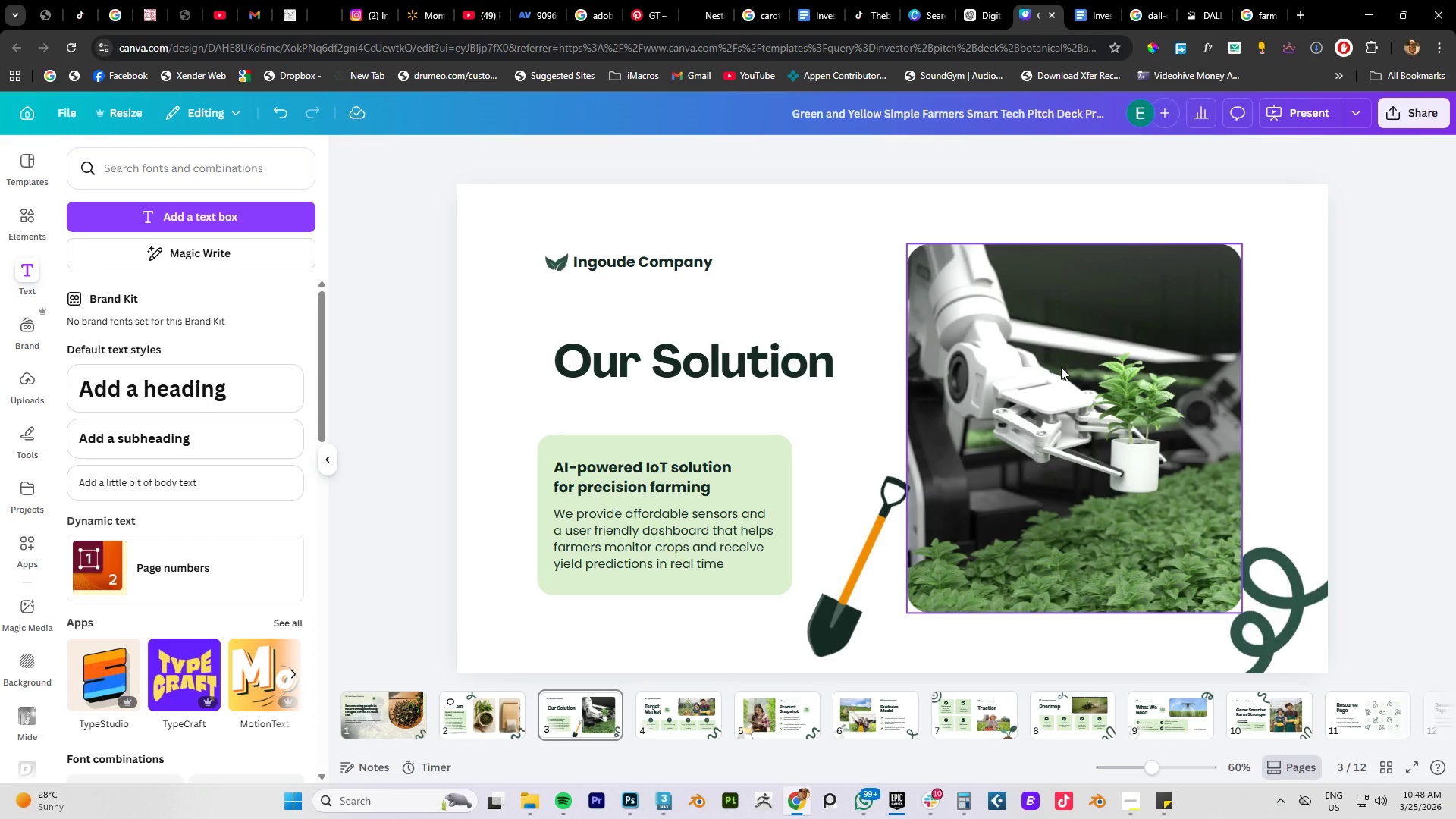 
scroll: coordinate [776, 382], scroll_direction: up, amount: 1.0
 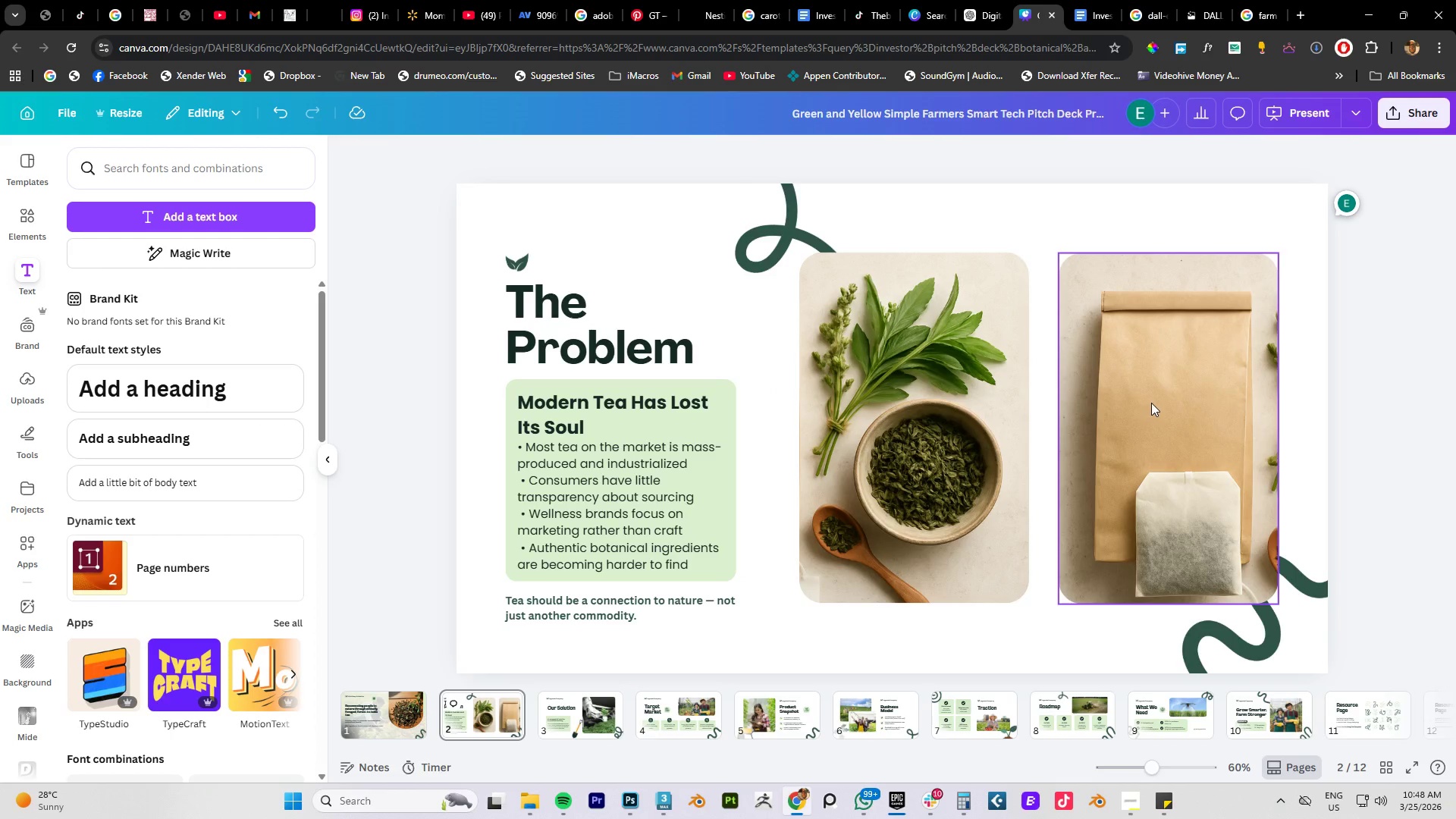 
double_click([1151, 403])
 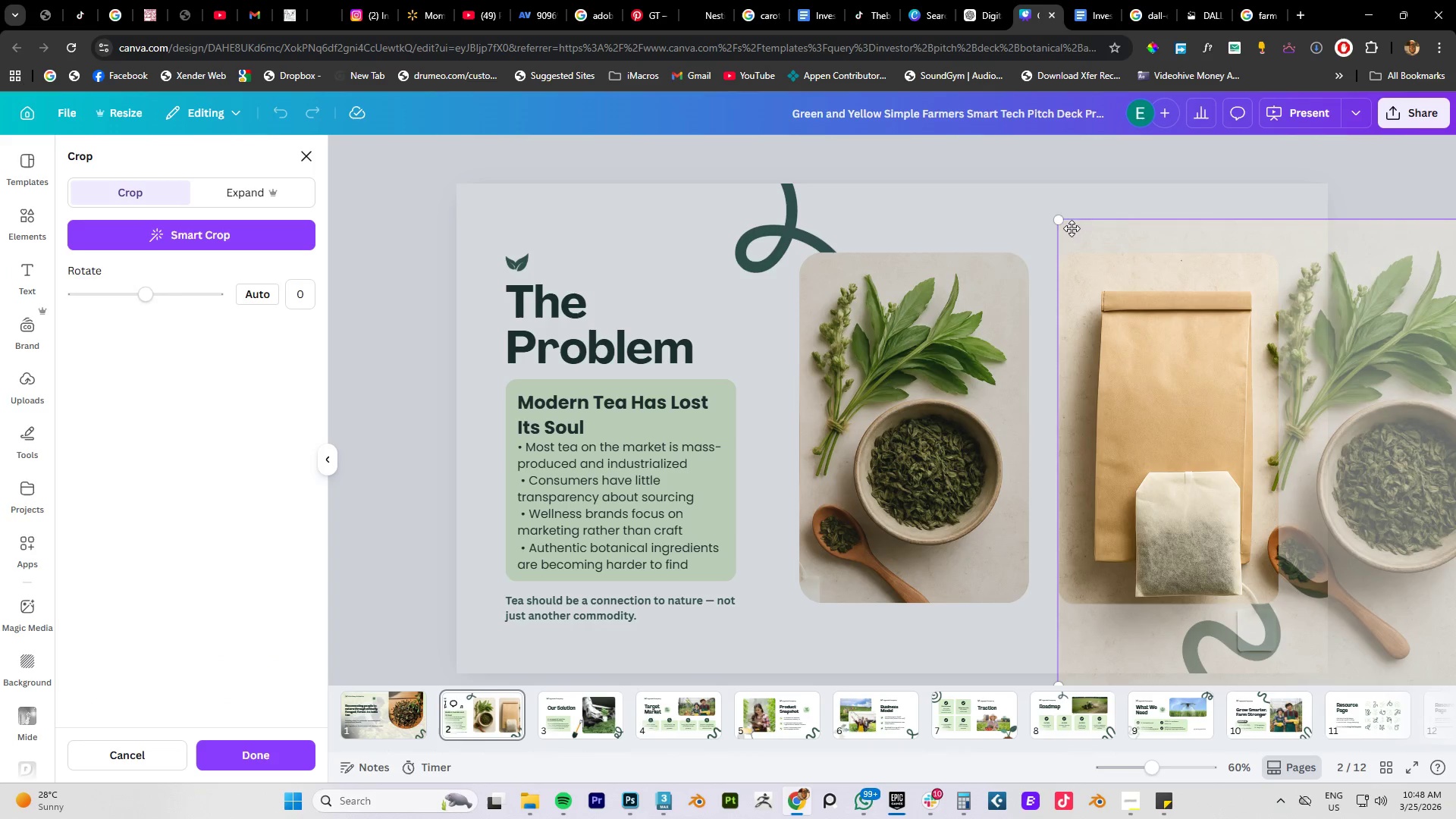 
left_click_drag(start_coordinate=[1059, 224], to_coordinate=[1031, 197])
 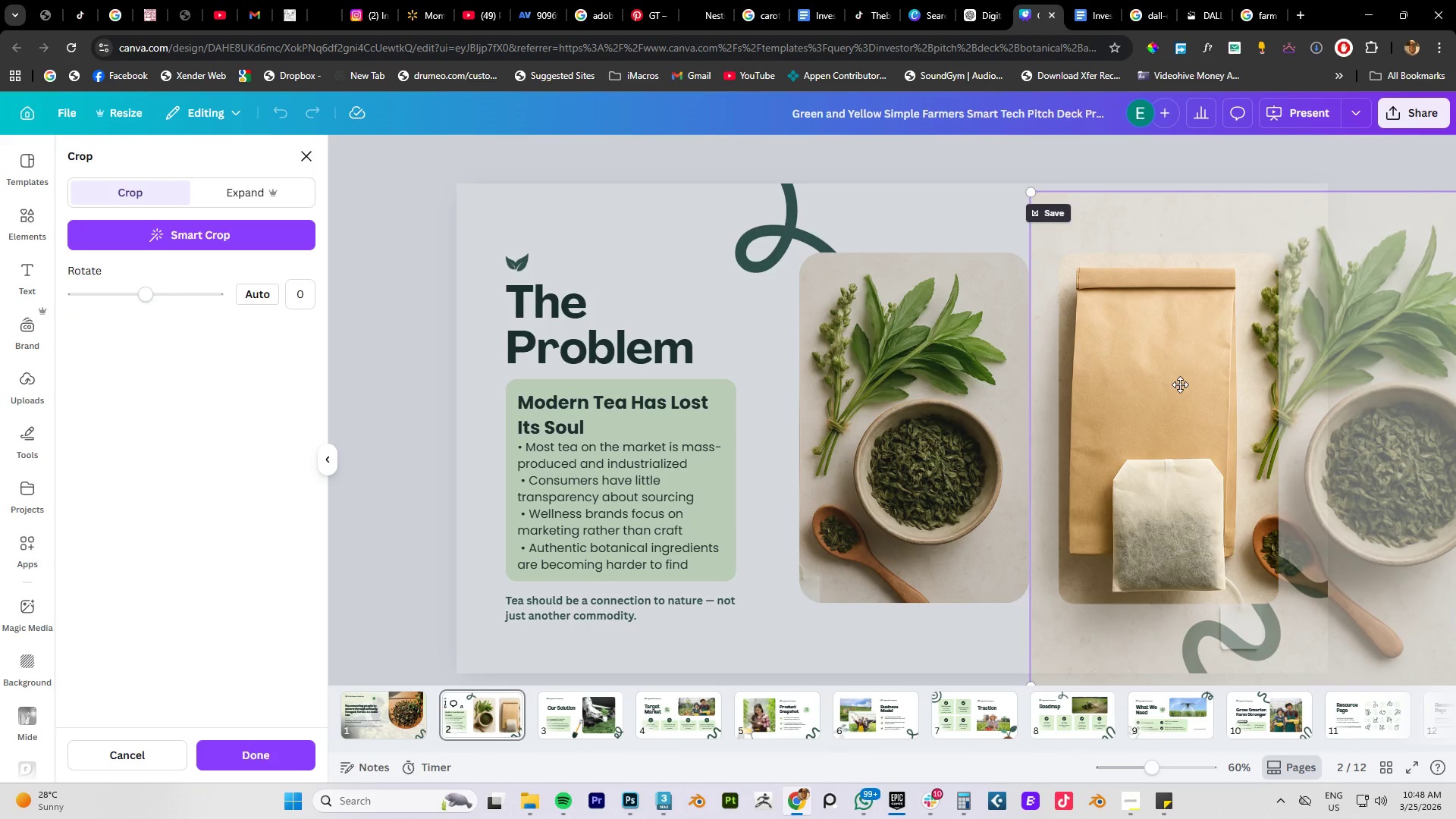 
left_click_drag(start_coordinate=[1180, 384], to_coordinate=[1228, 390])
 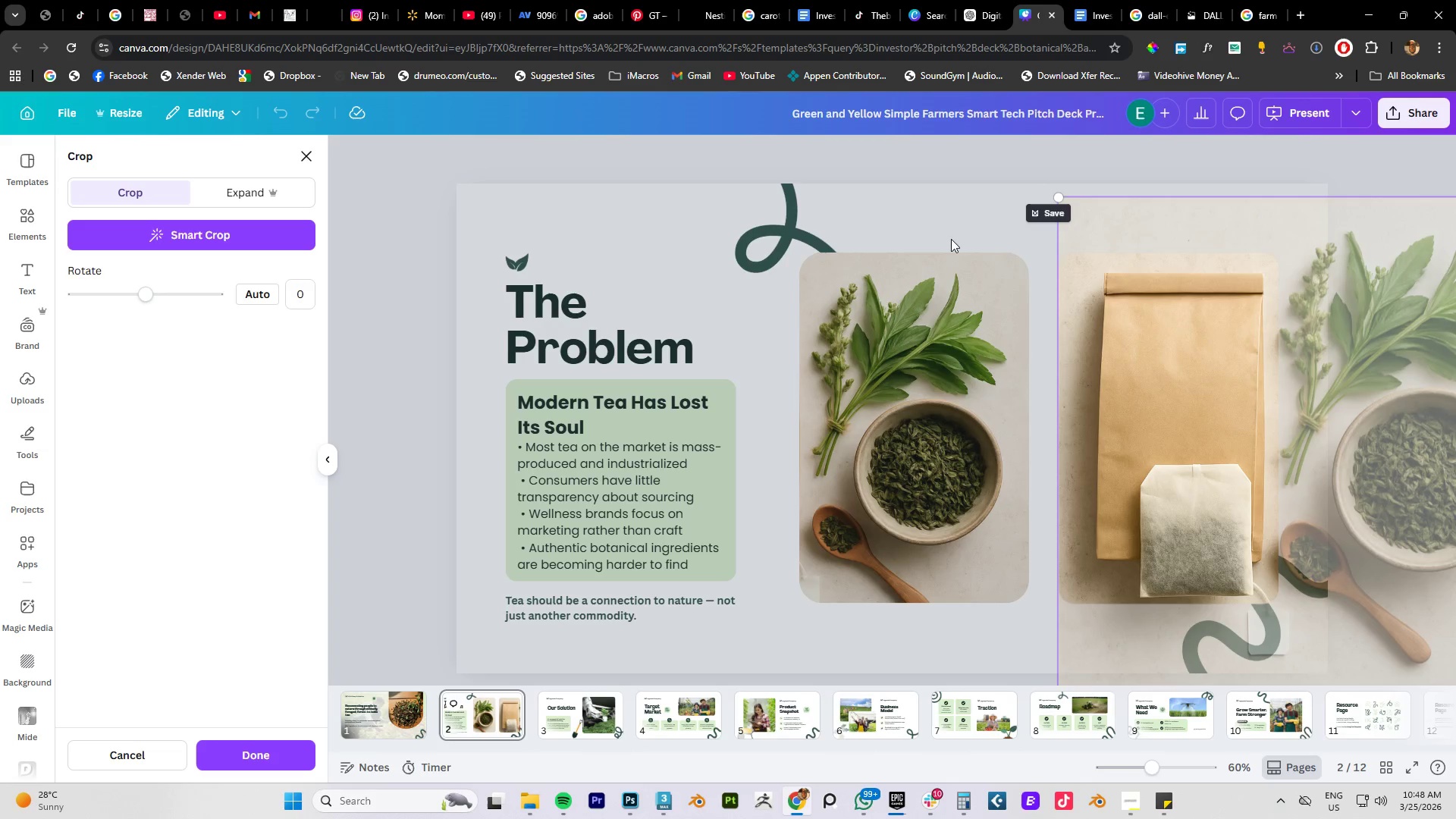 
left_click([942, 234])
 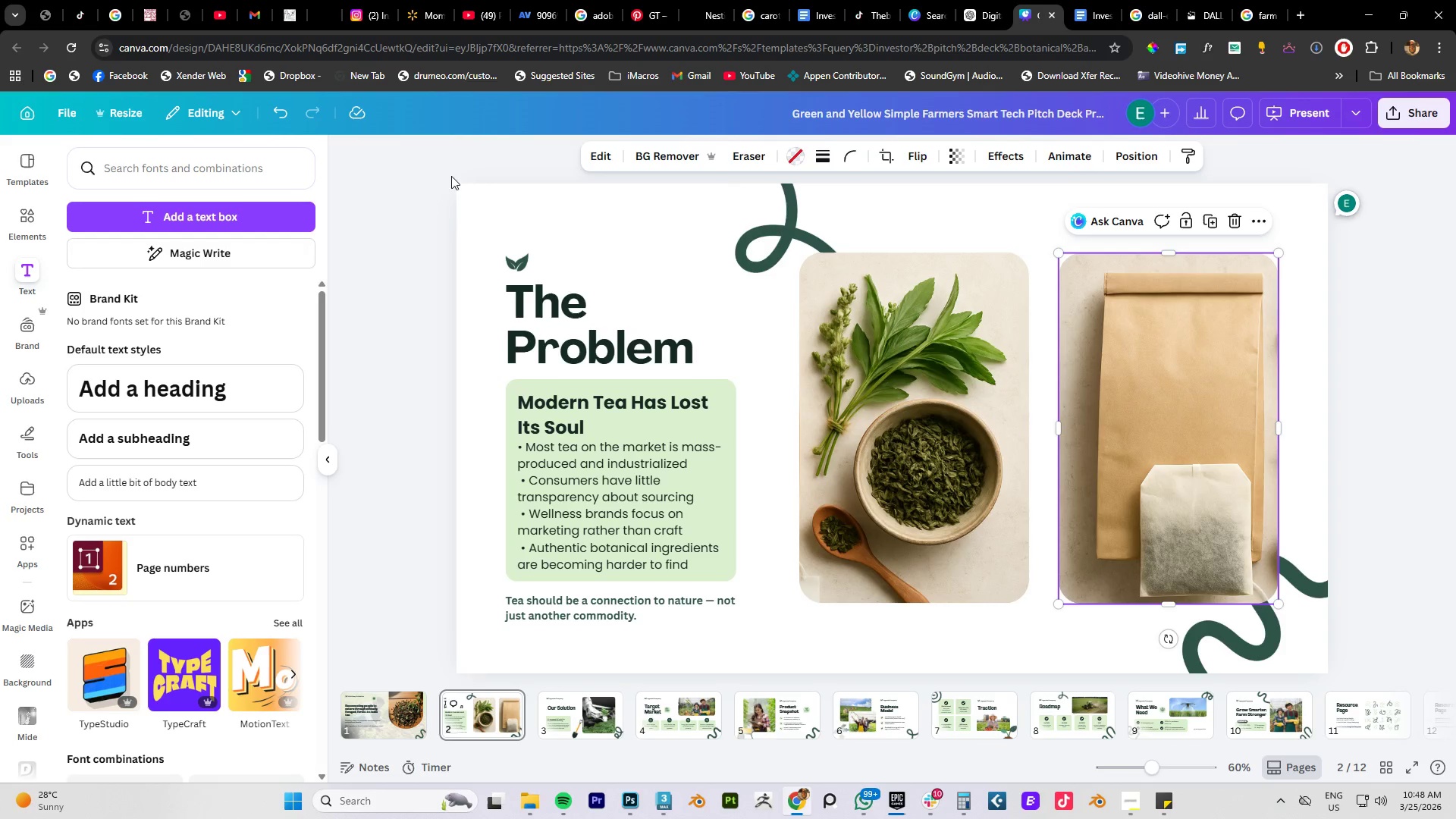 
left_click([444, 168])
 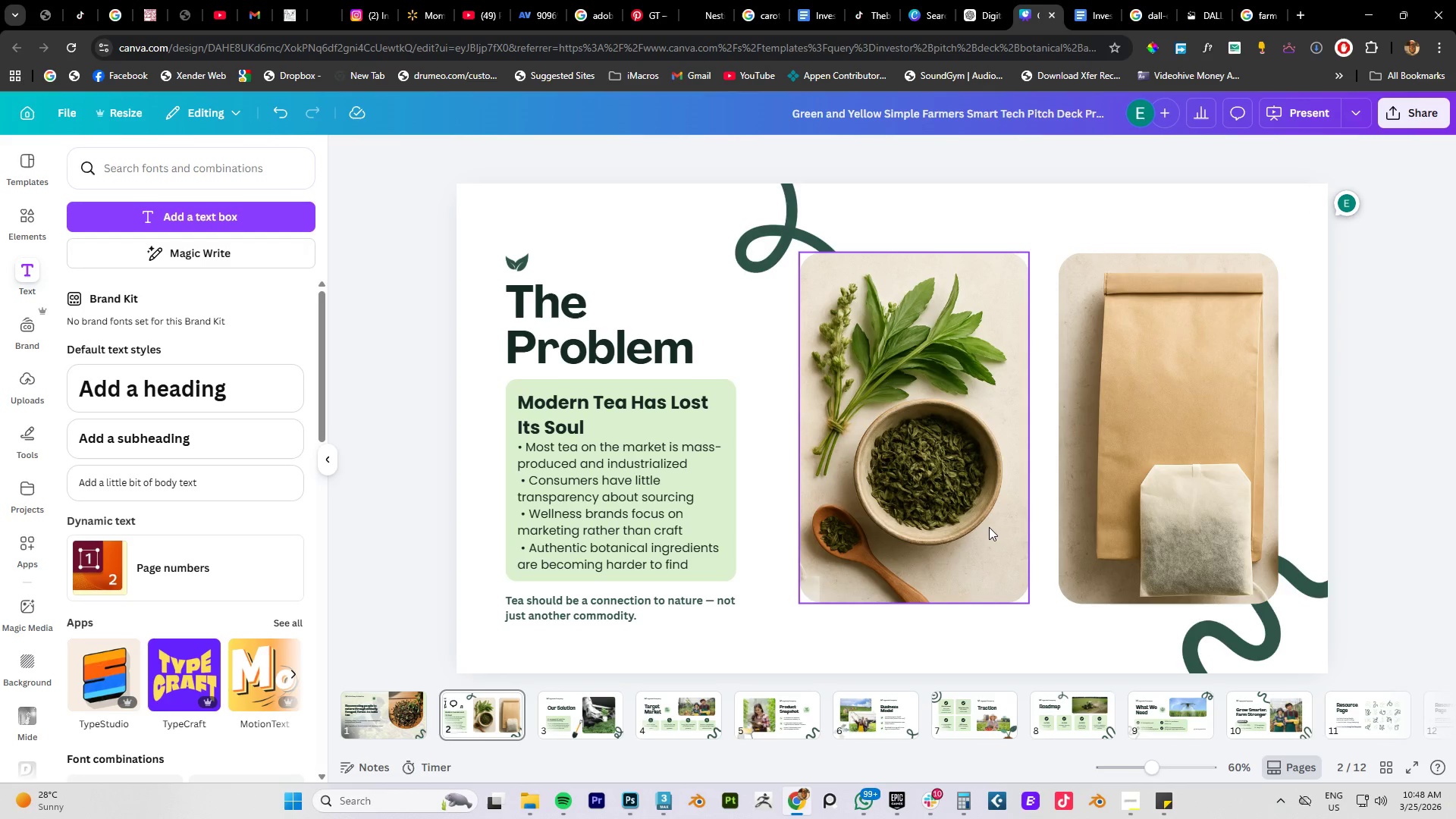 
left_click([929, 646])
 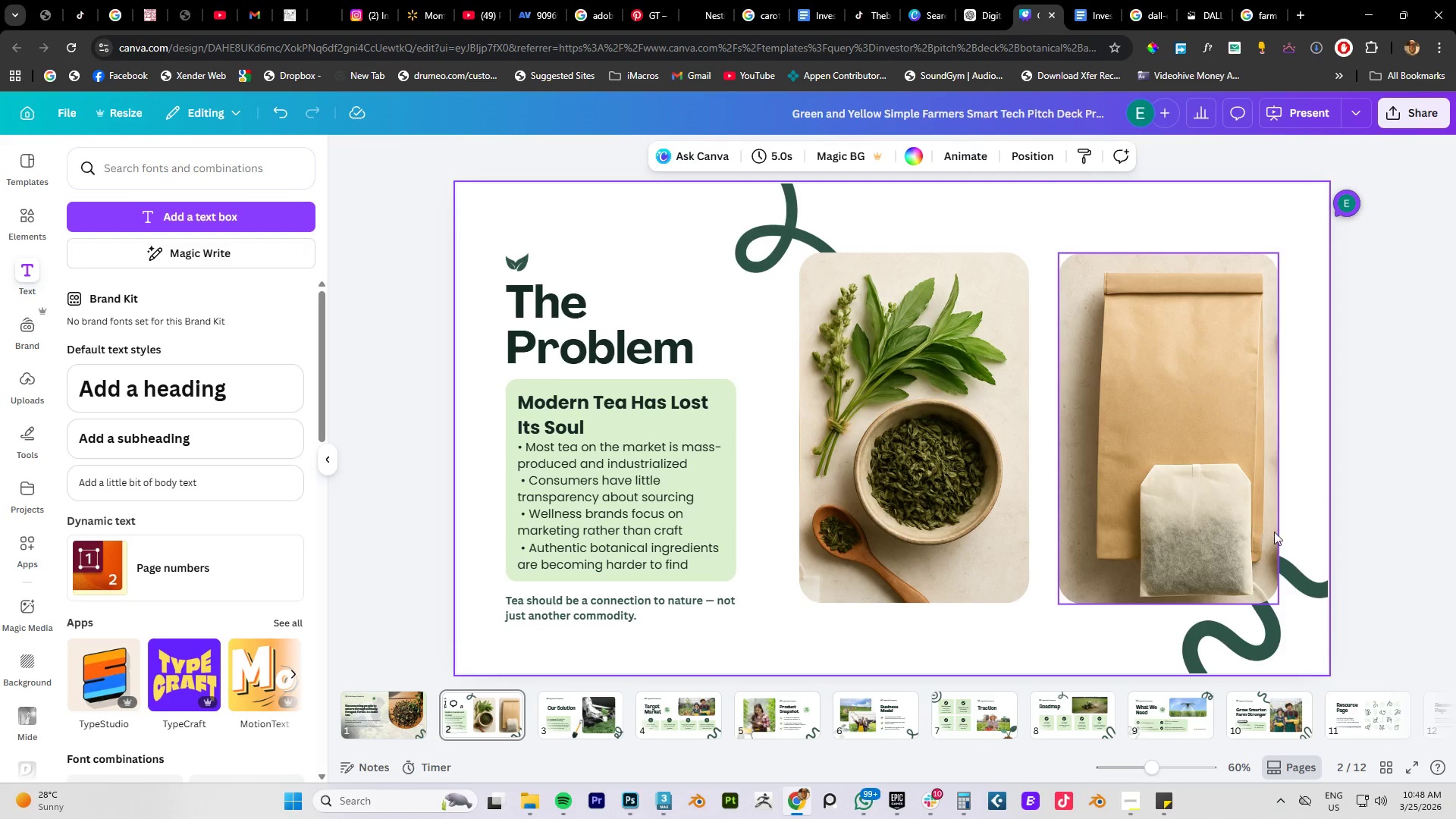 
wait(5.42)
 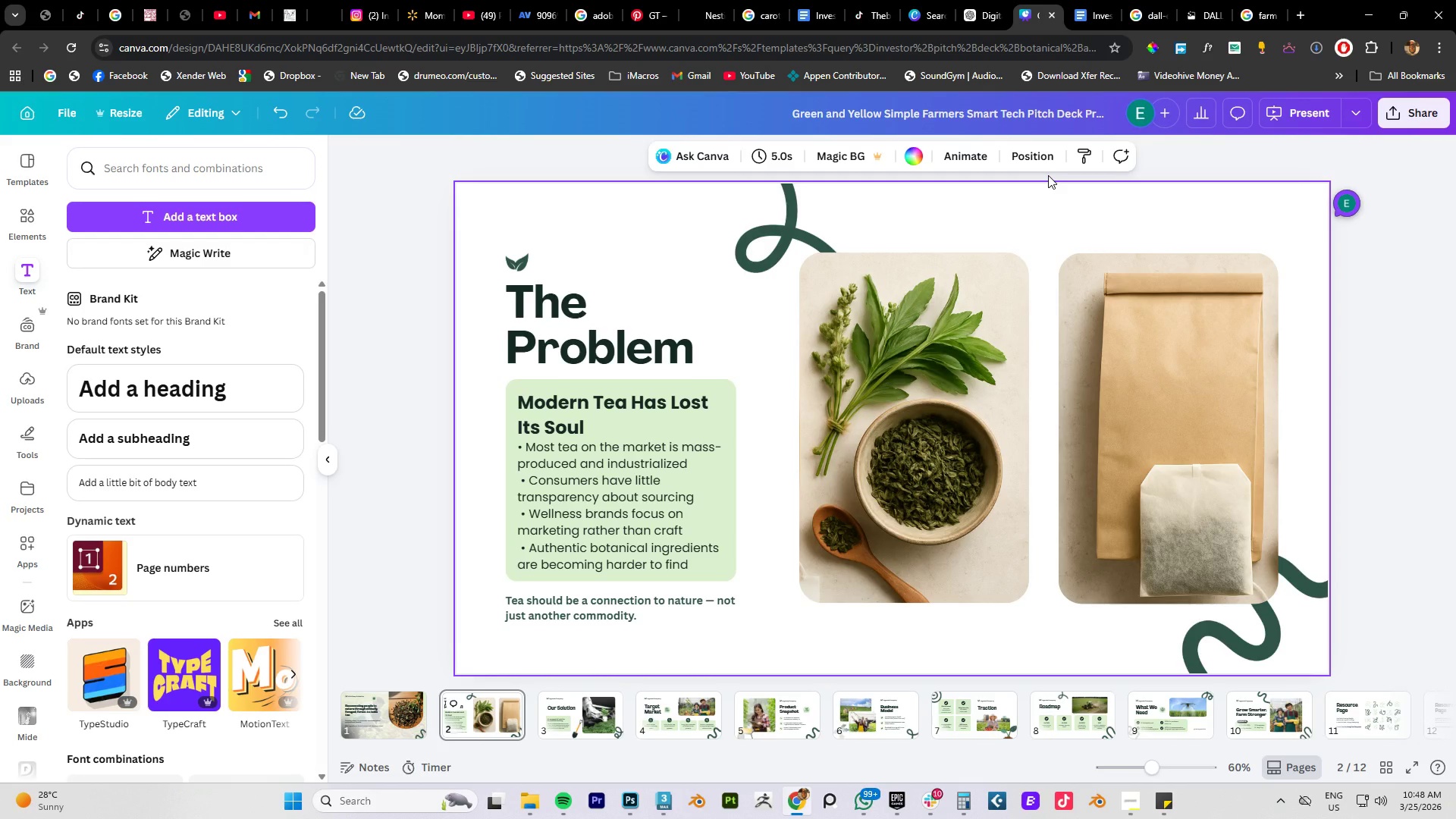 
left_click([1269, 623])
 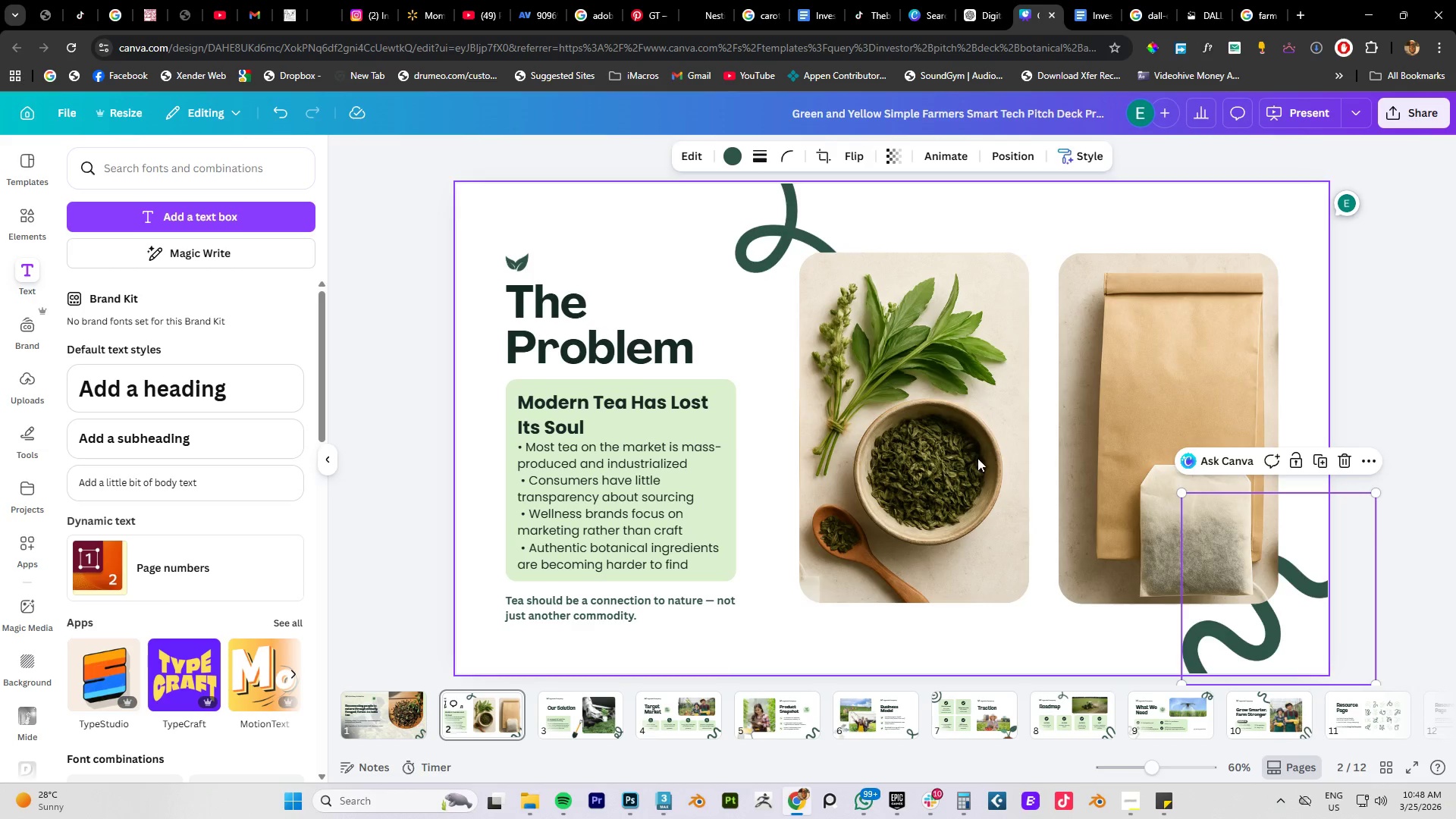 
left_click([730, 155])
 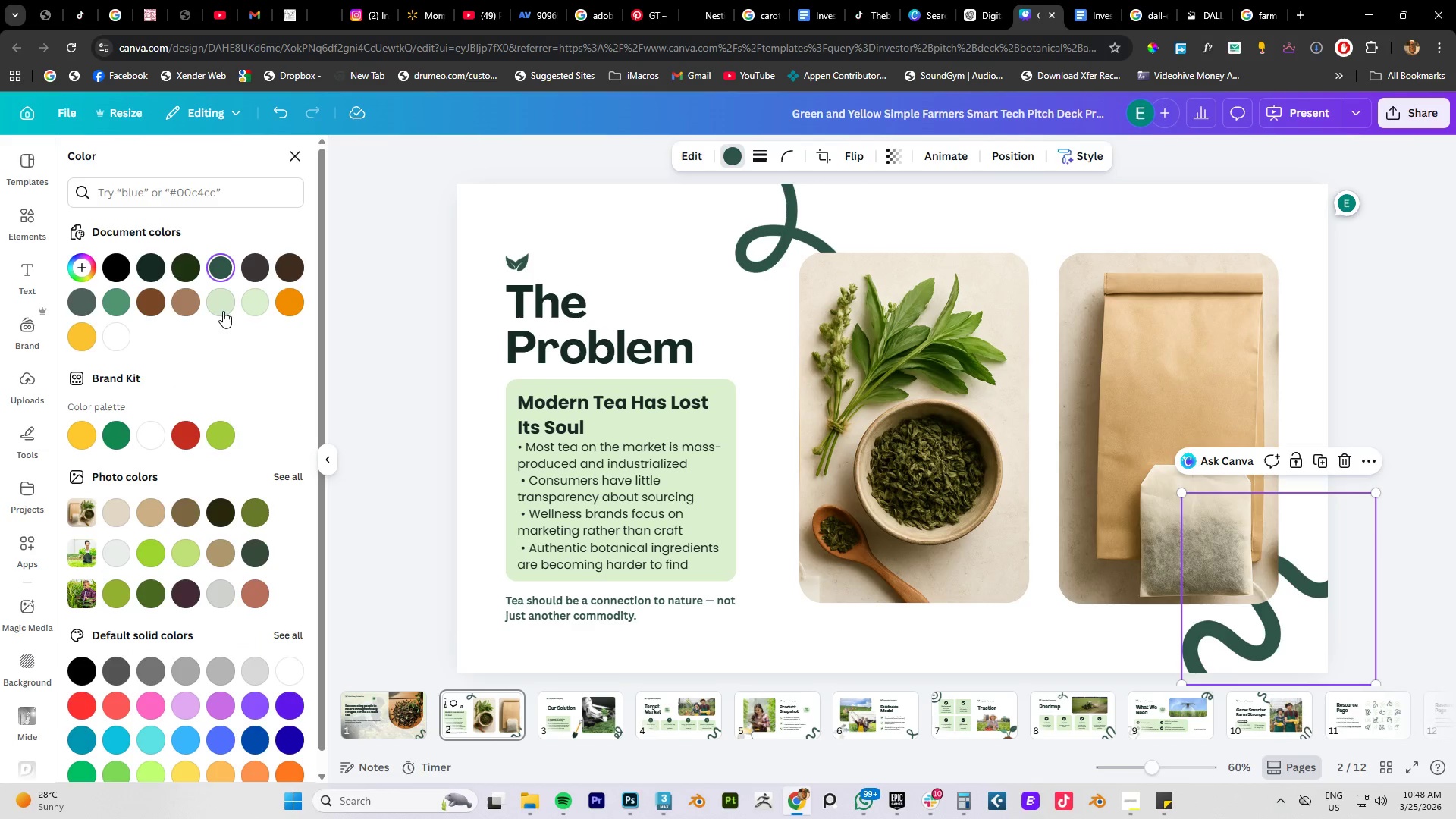 
left_click([221, 293])
 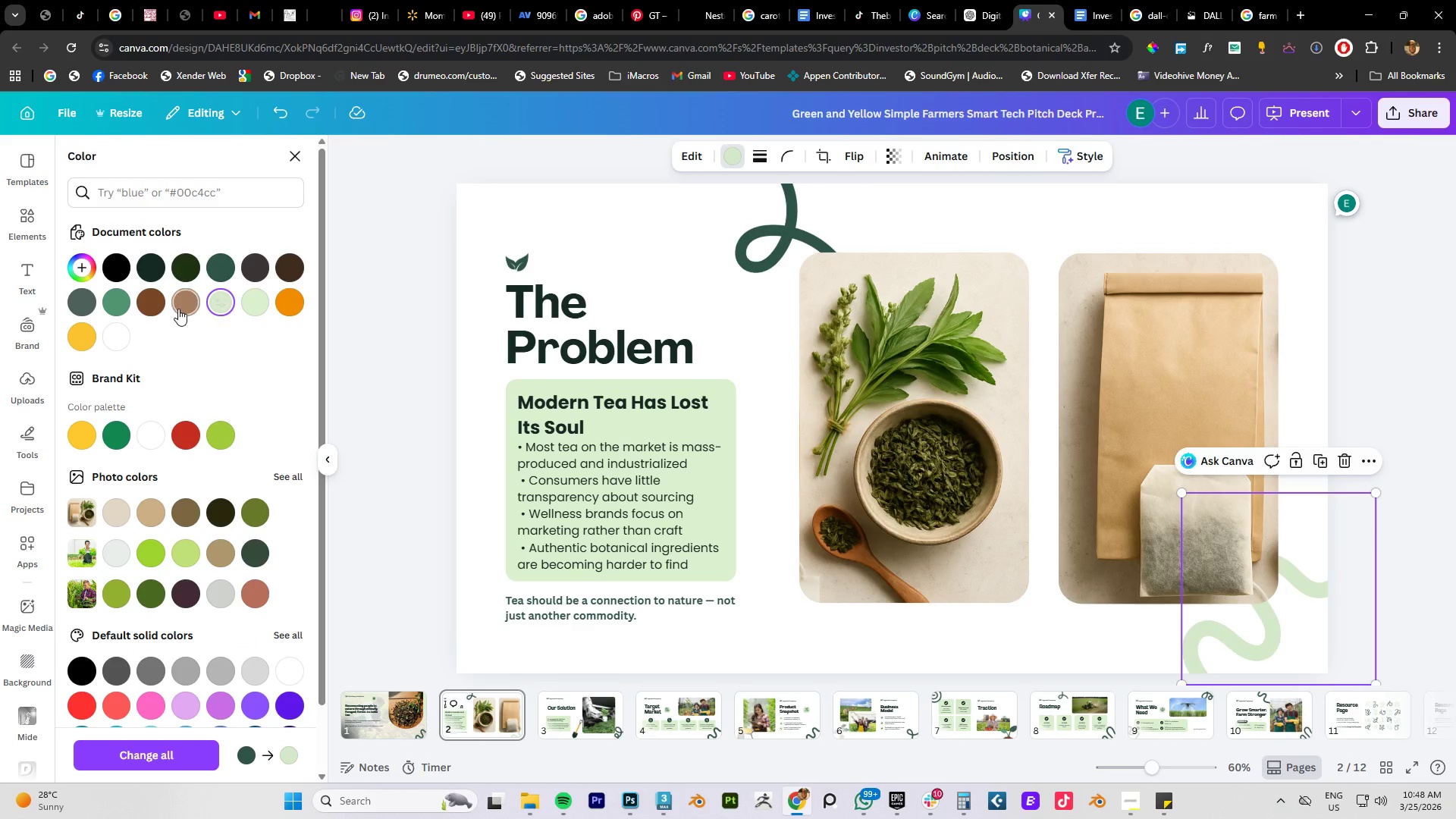 
left_click([122, 306])
 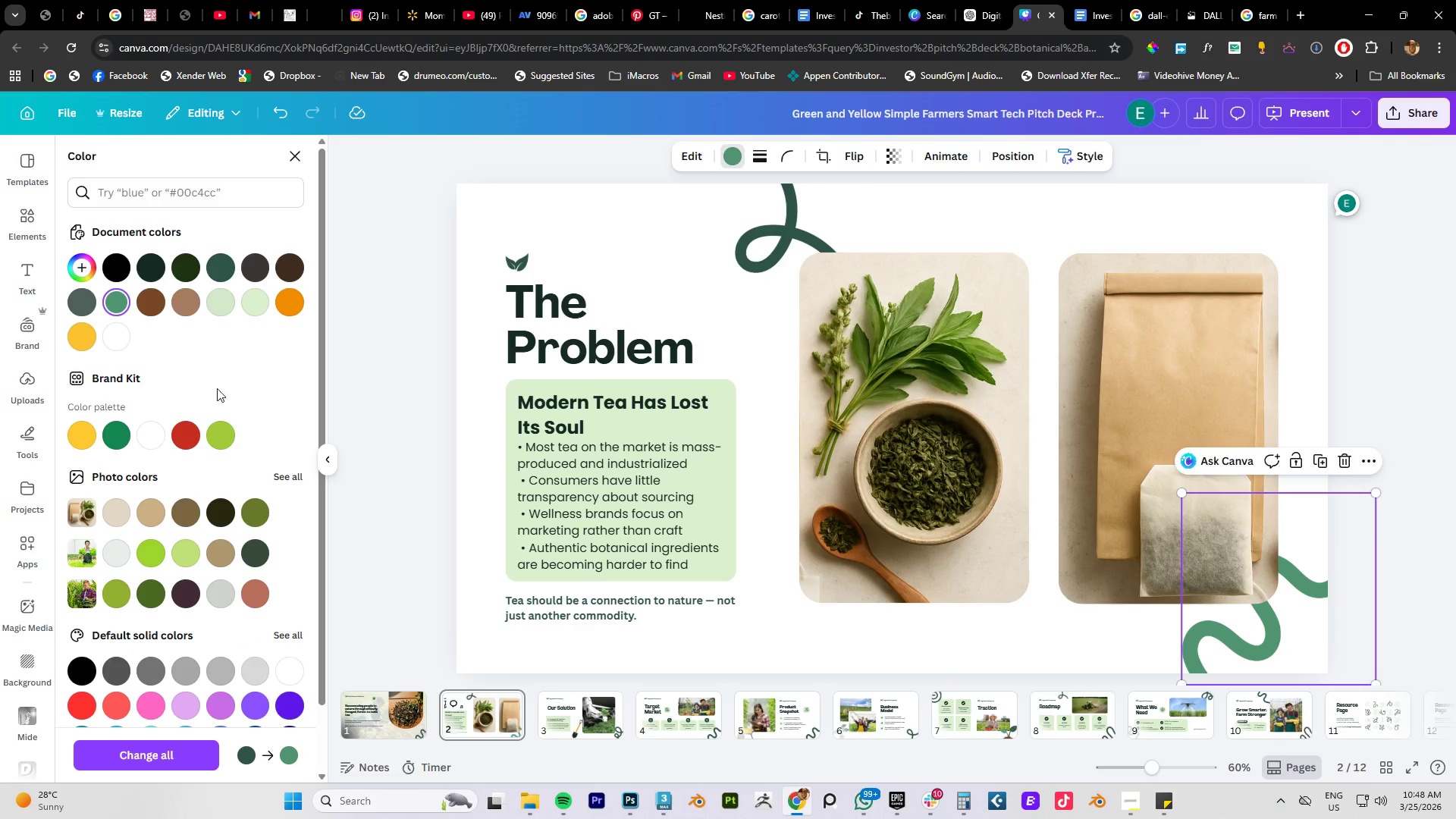 
left_click([222, 432])
 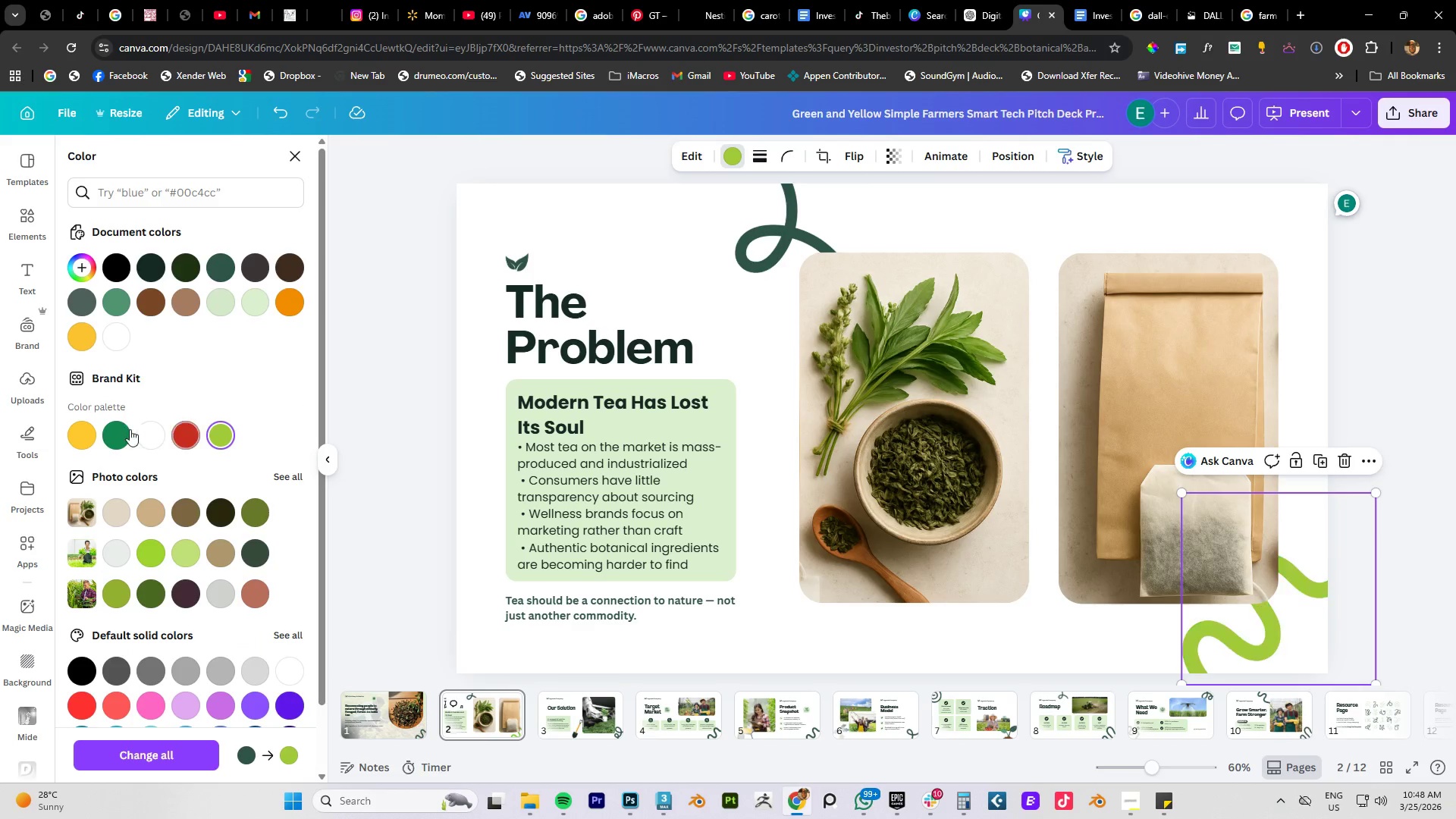 
left_click([118, 435])
 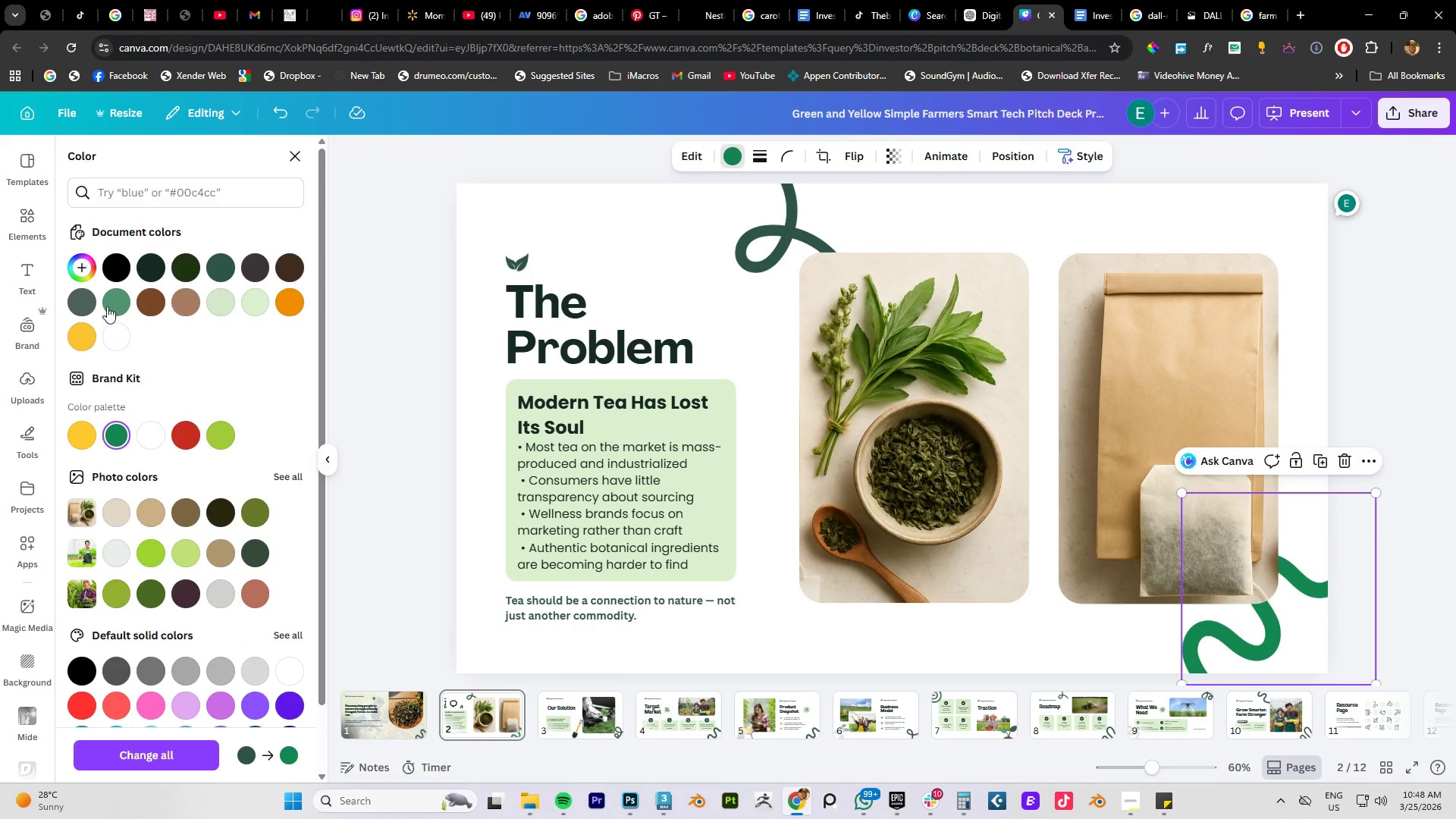 
left_click([108, 303])
 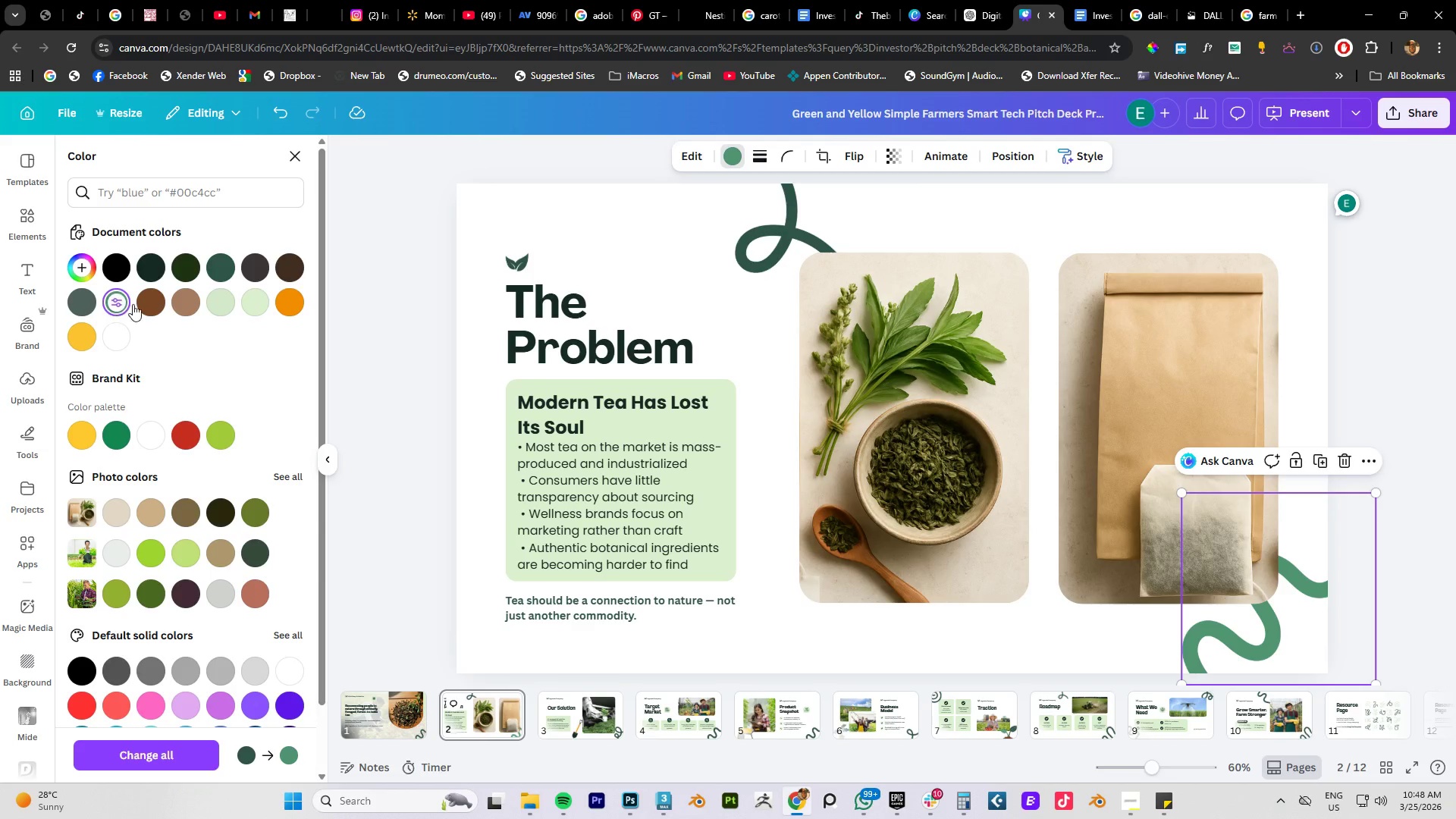 
left_click([215, 306])
 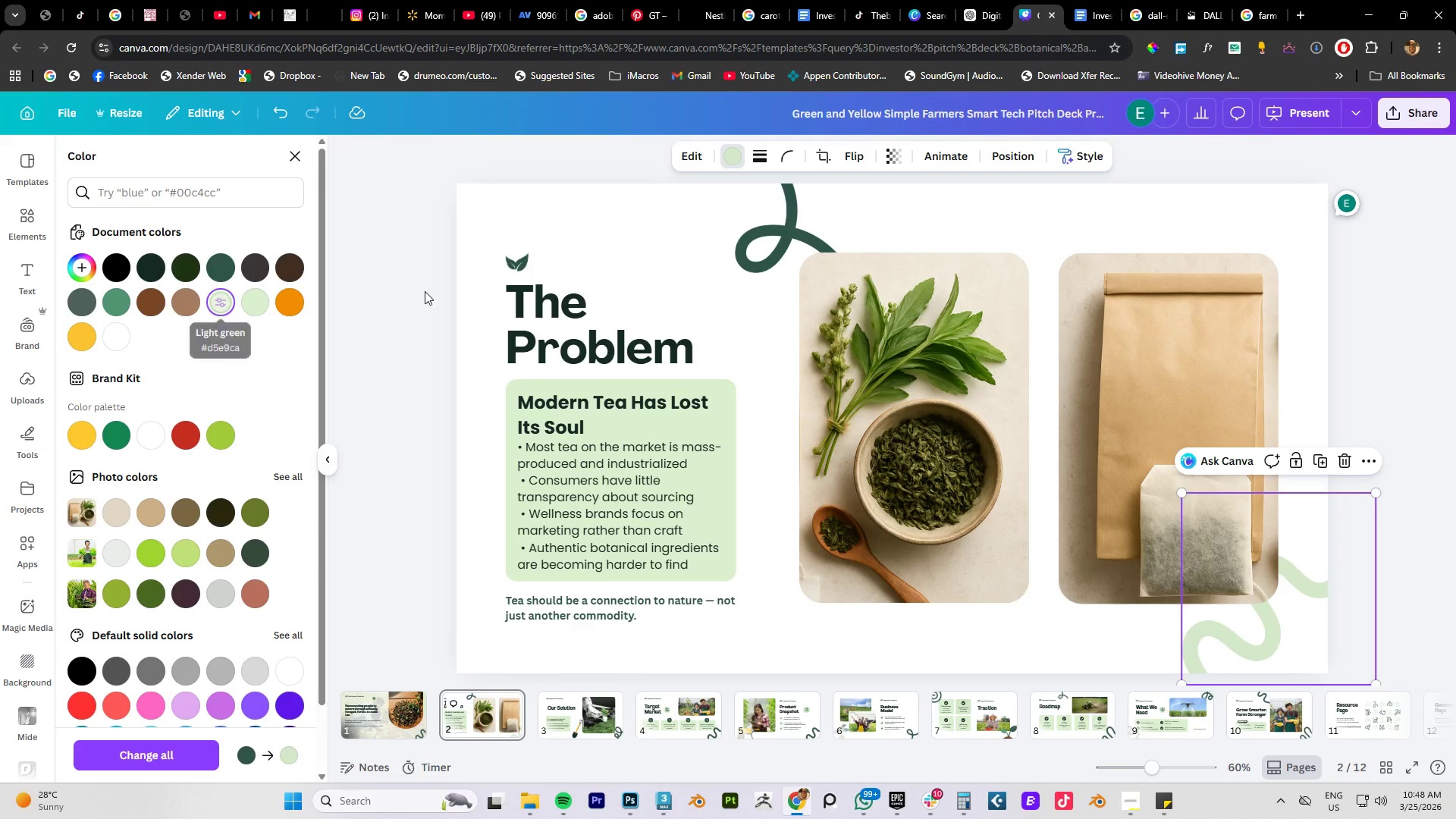 
left_click([367, 281])
 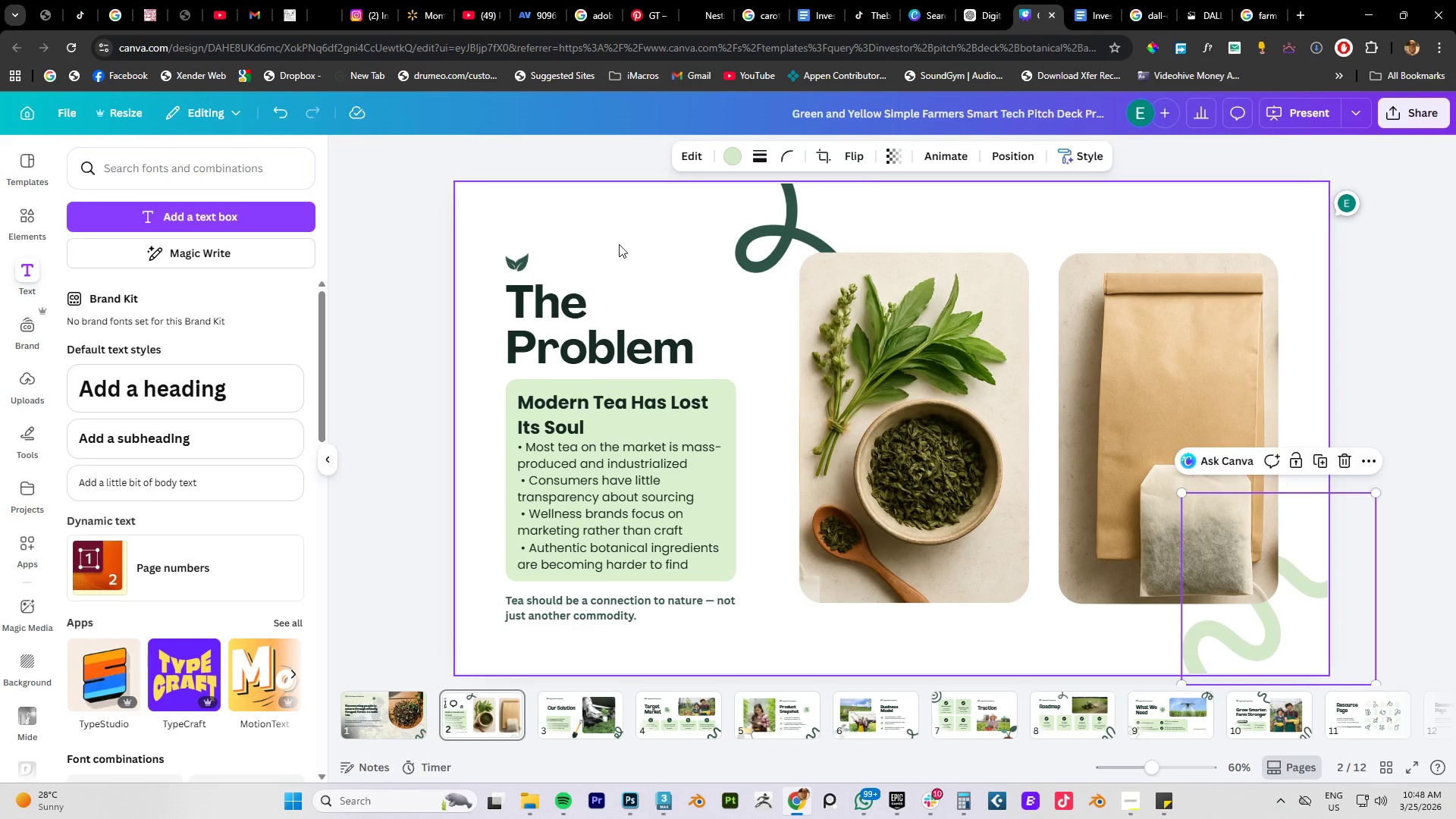 
left_click([619, 244])
 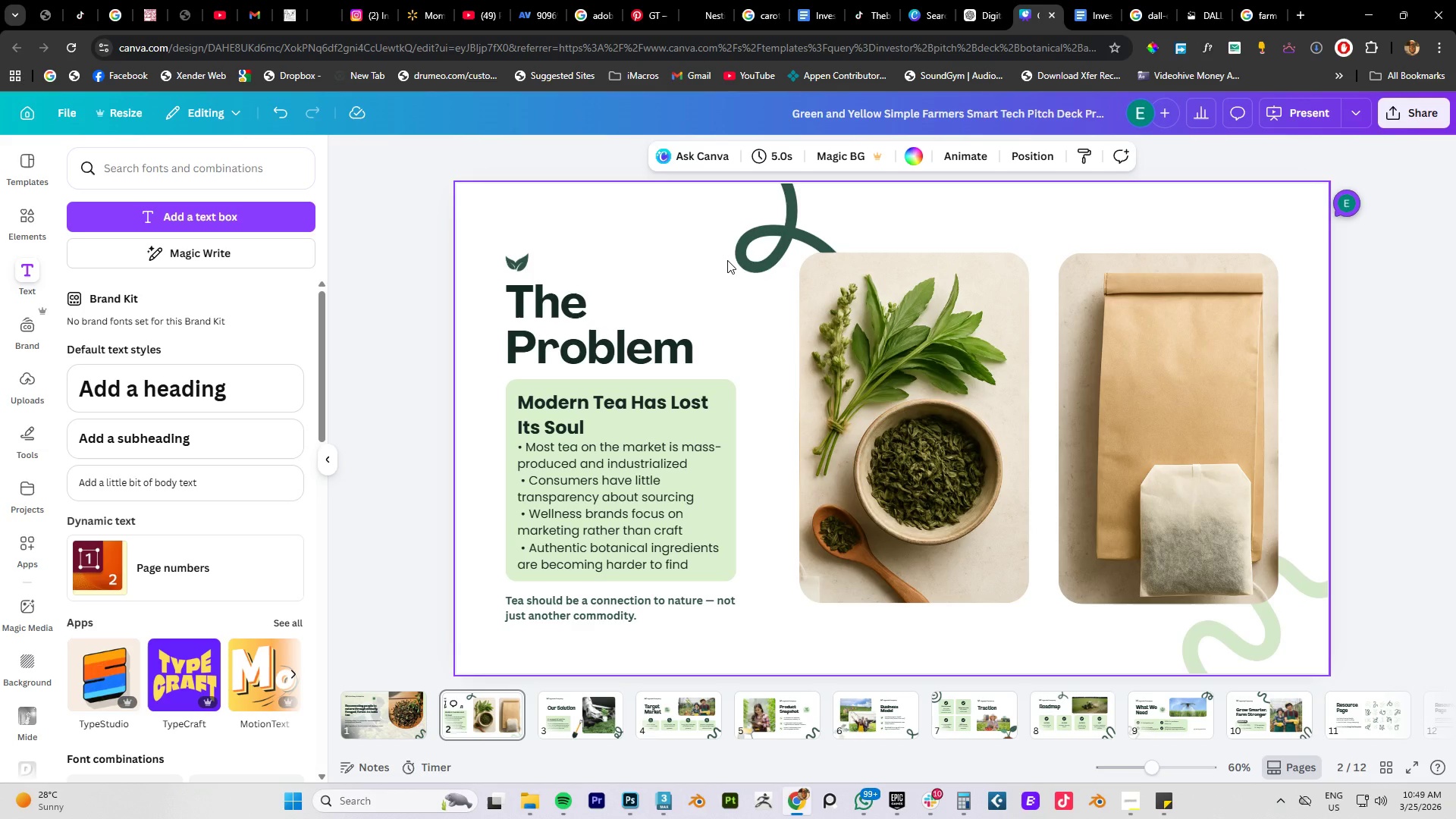 
wait(16.77)
 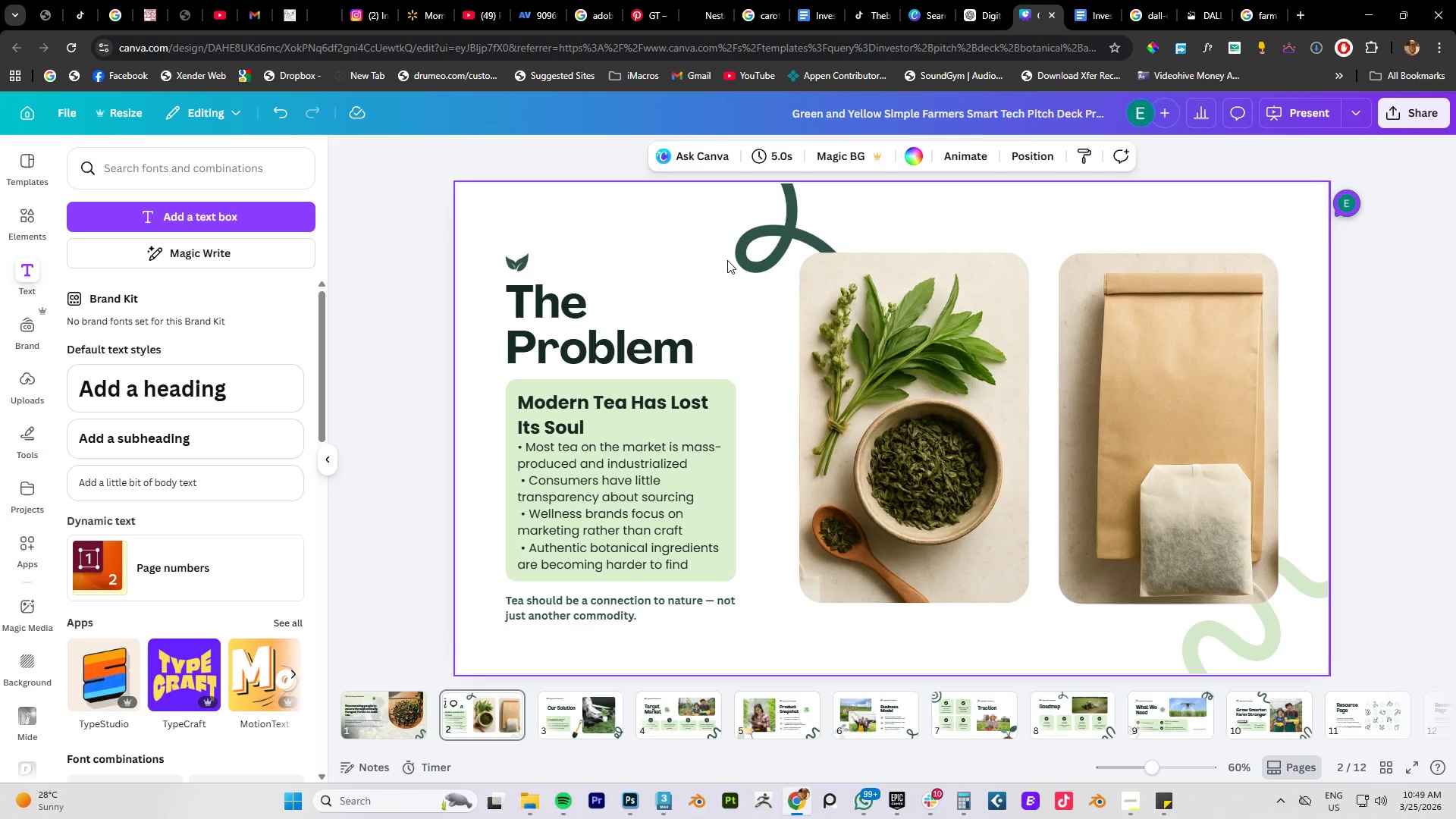 
left_click([1347, 201])
 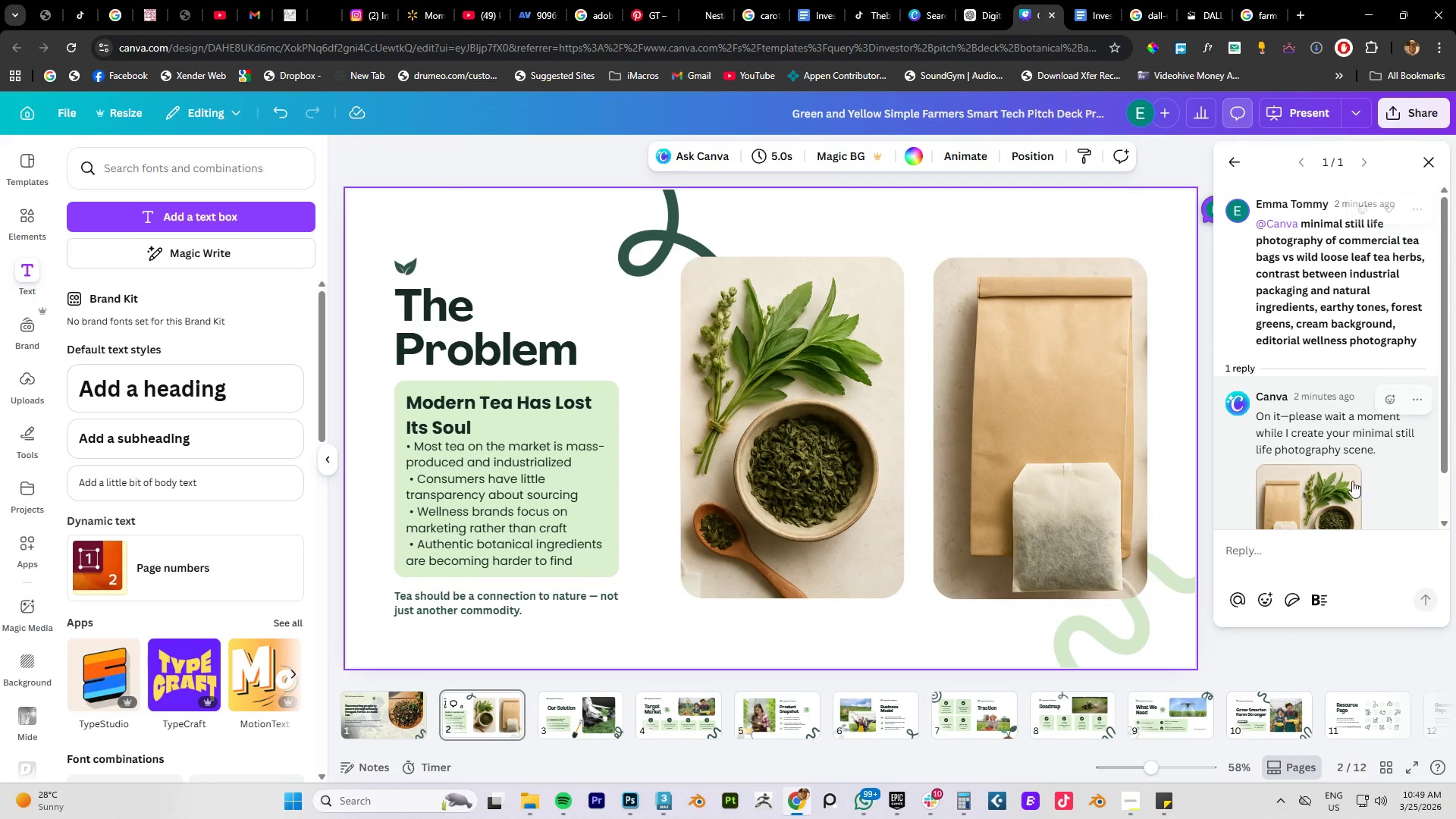 
left_click([1287, 557])
 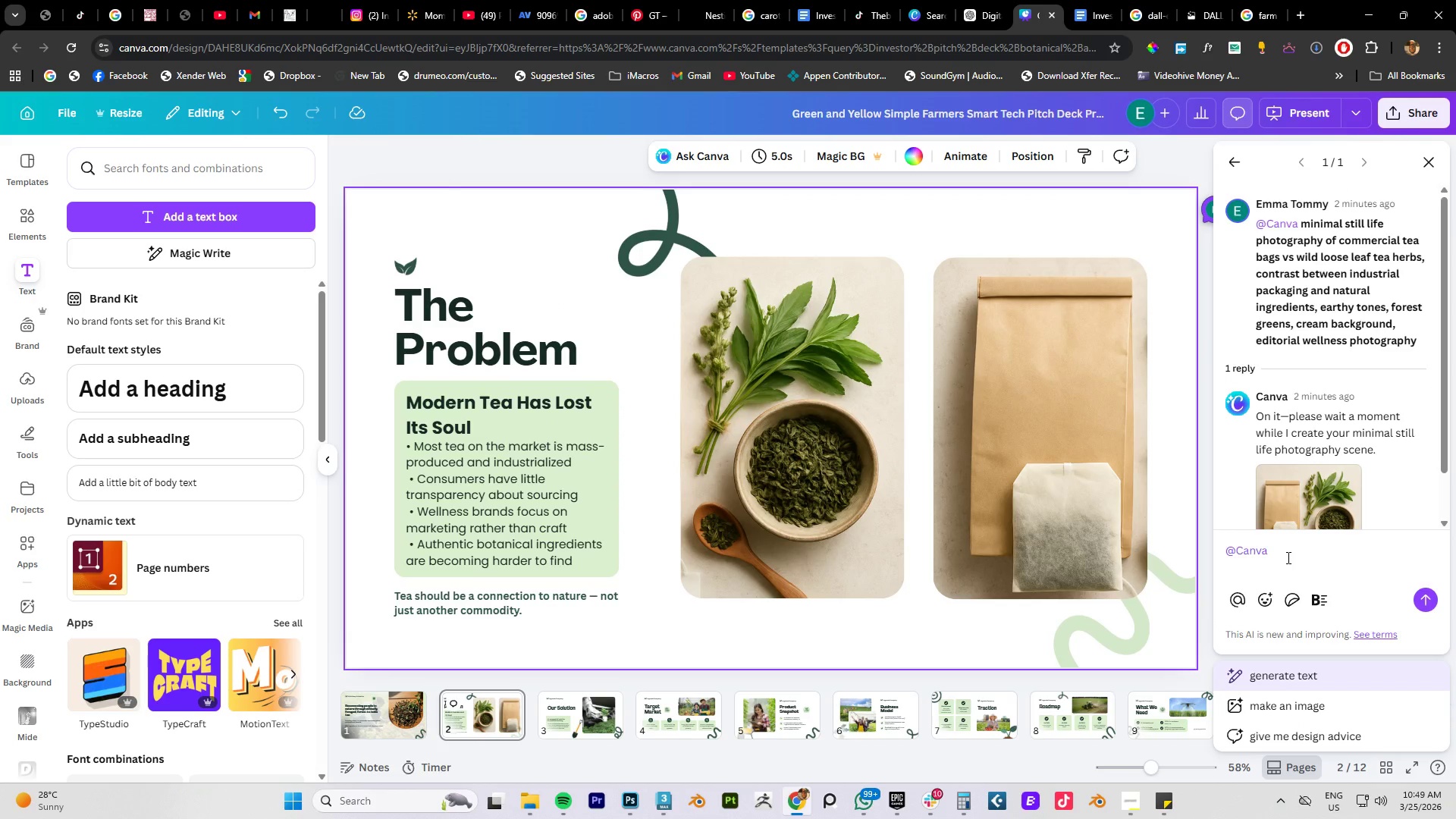 
type(Genenrate a background as well)
 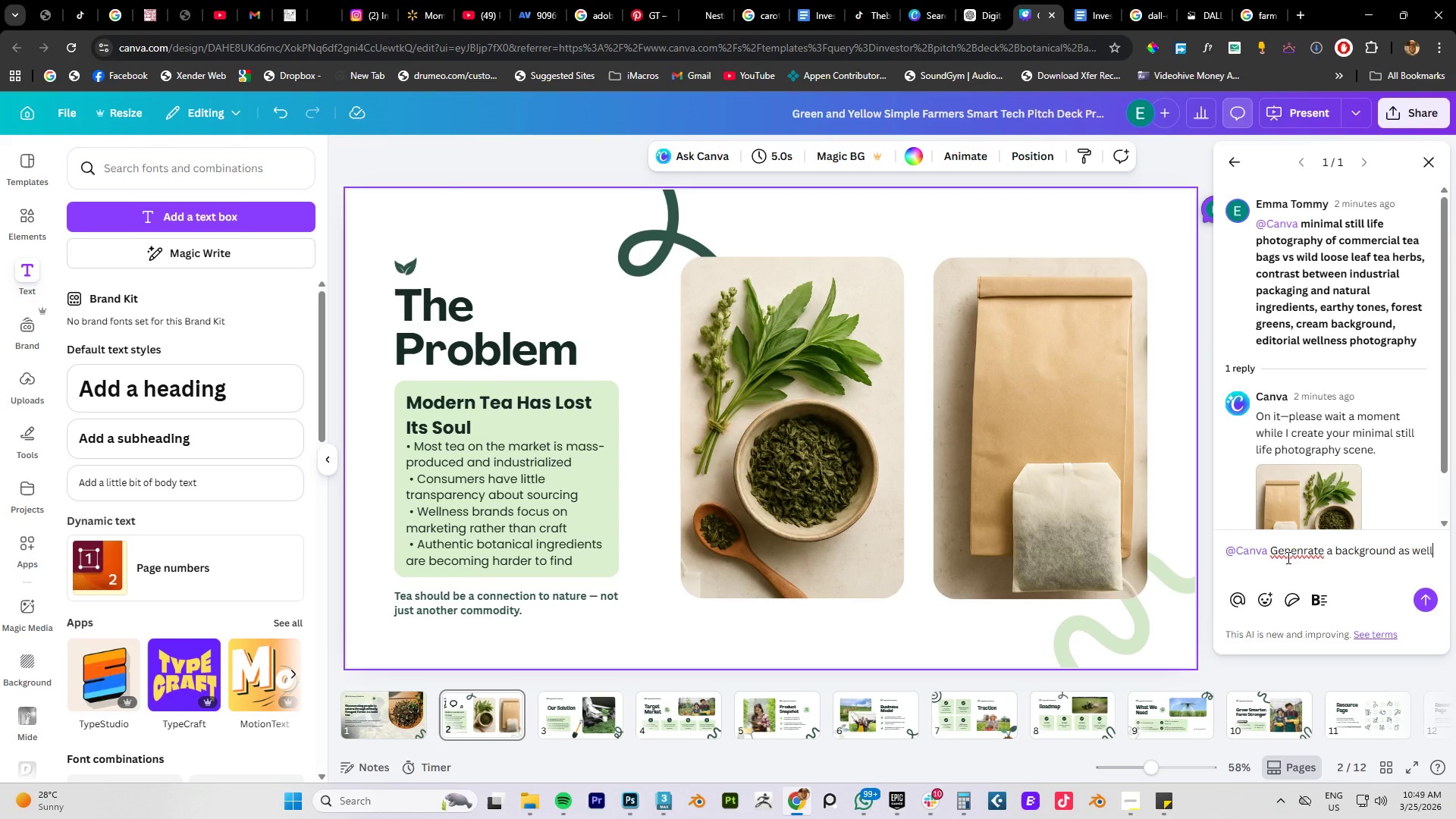 
key(Enter)
 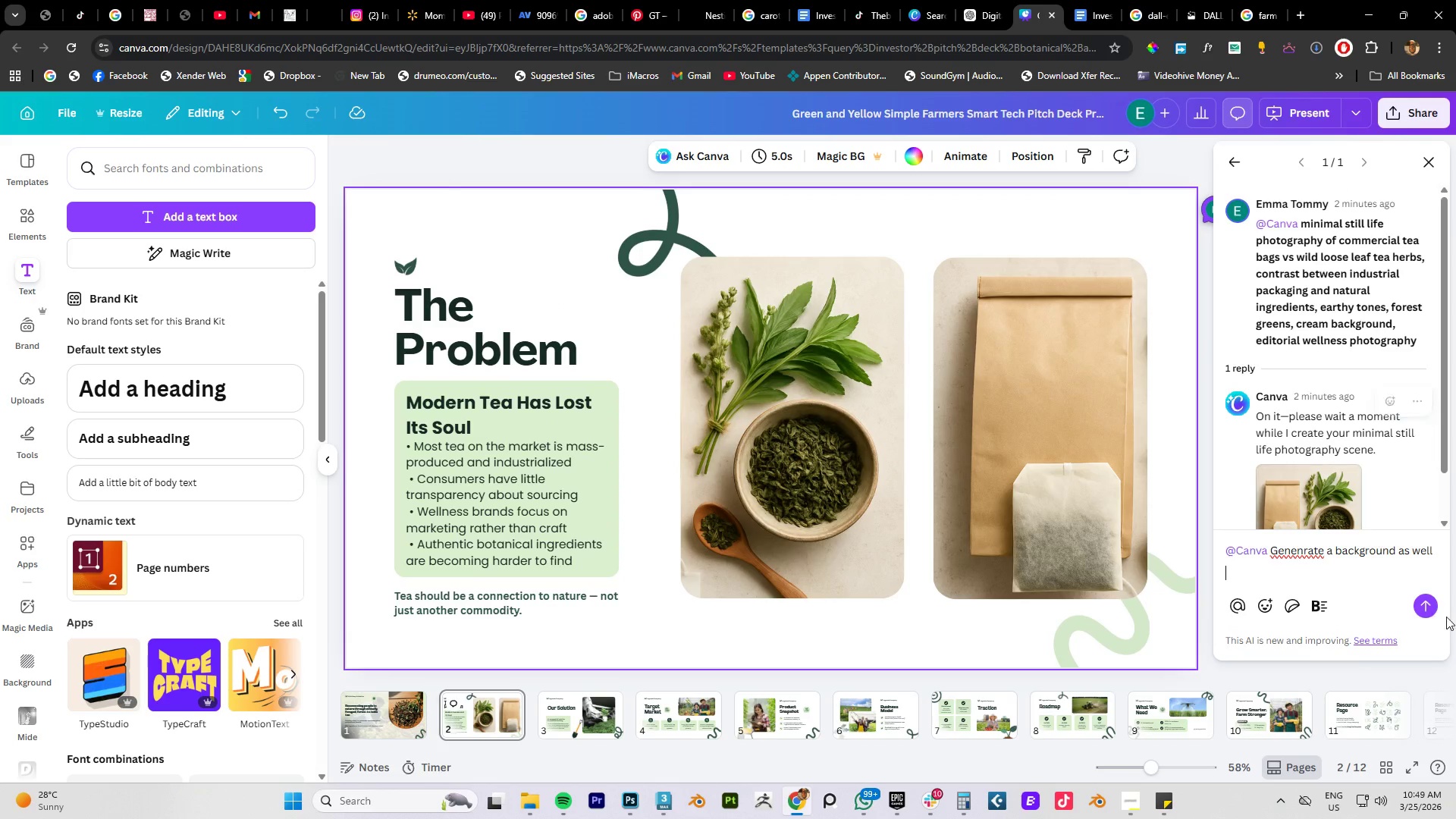 
left_click([1415, 599])
 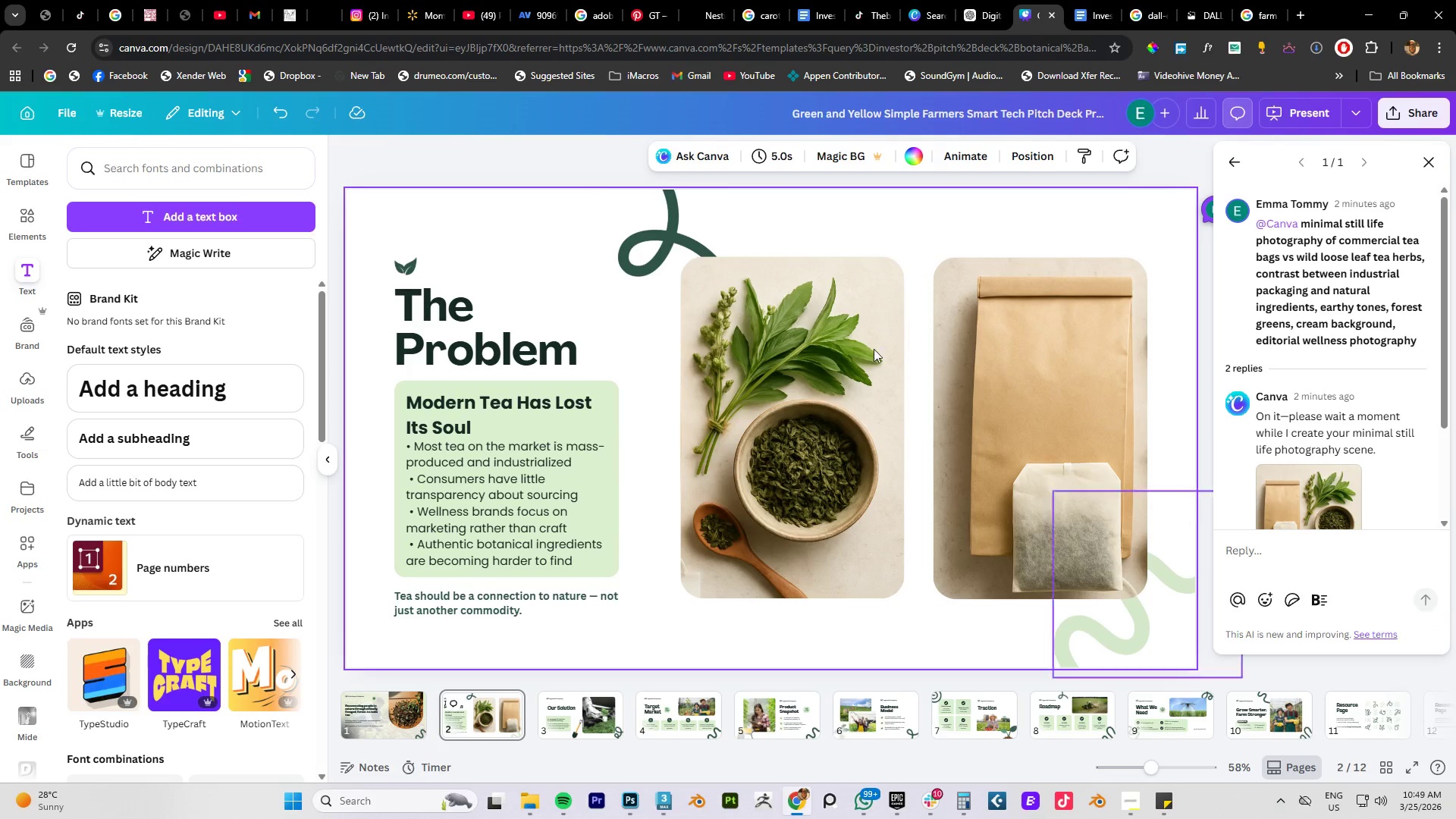 
mouse_move([853, 0])
 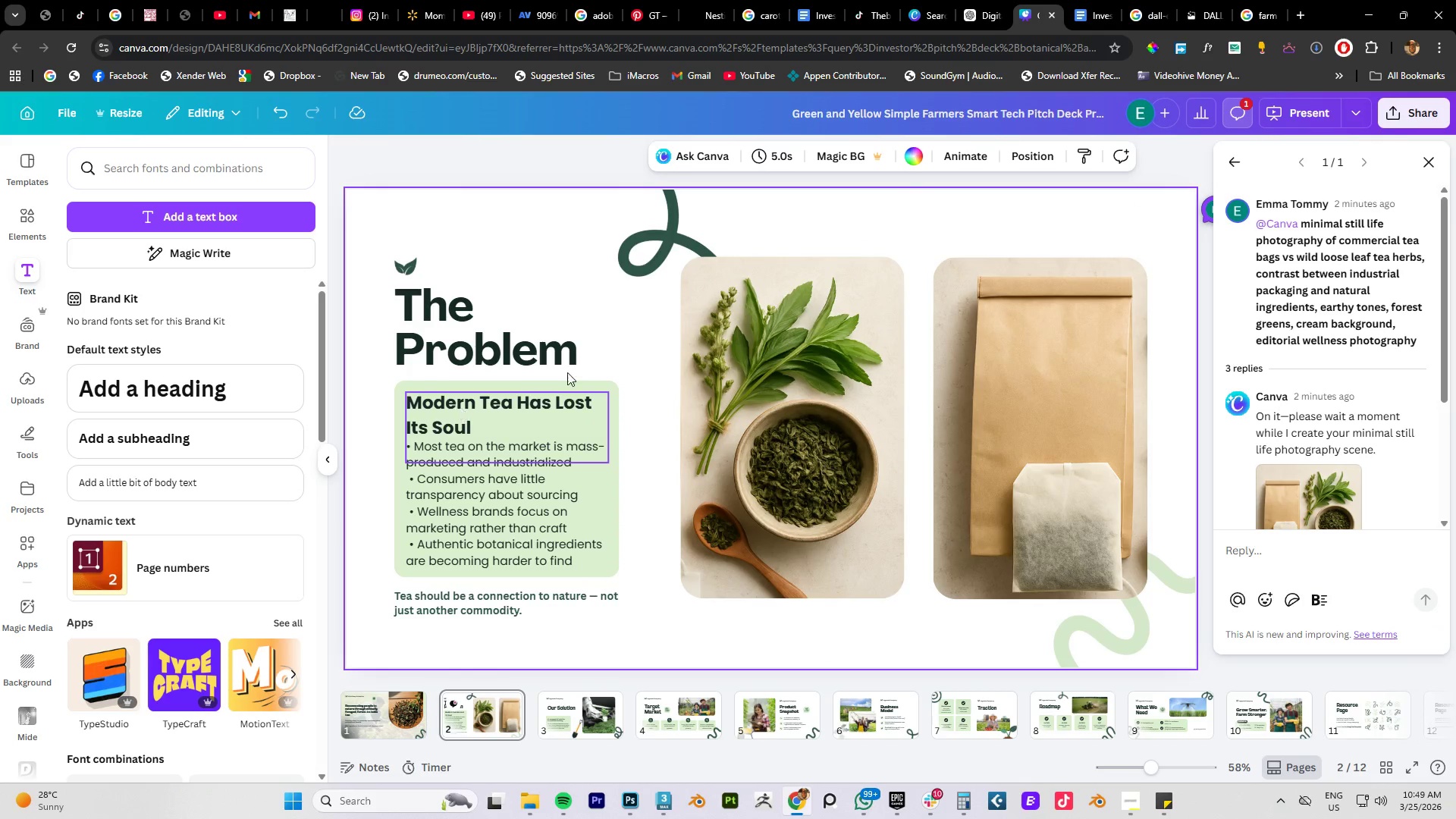 
wait(7.38)
 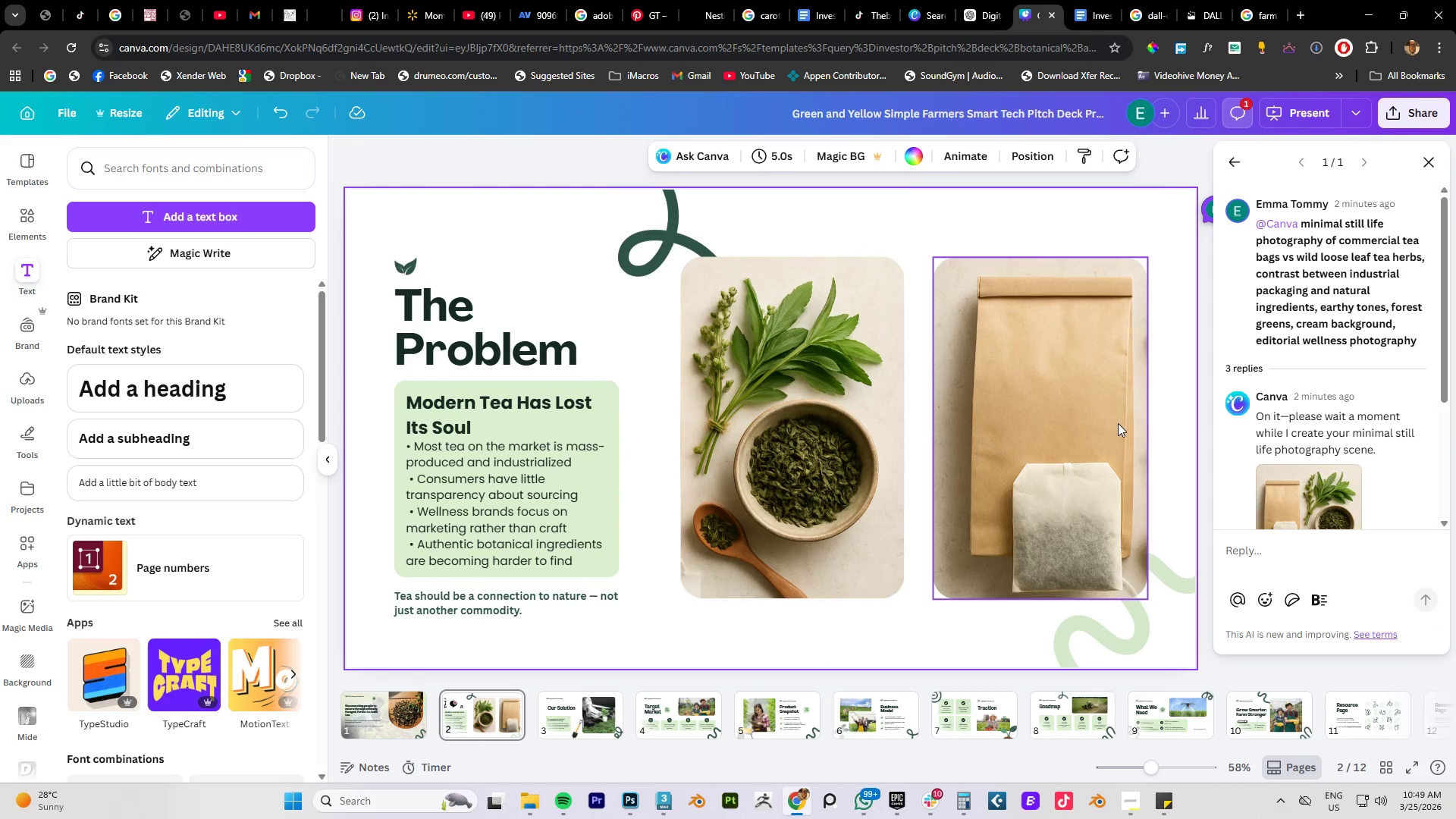 
scroll: coordinate [1300, 480], scroll_direction: down, amount: 15.0
 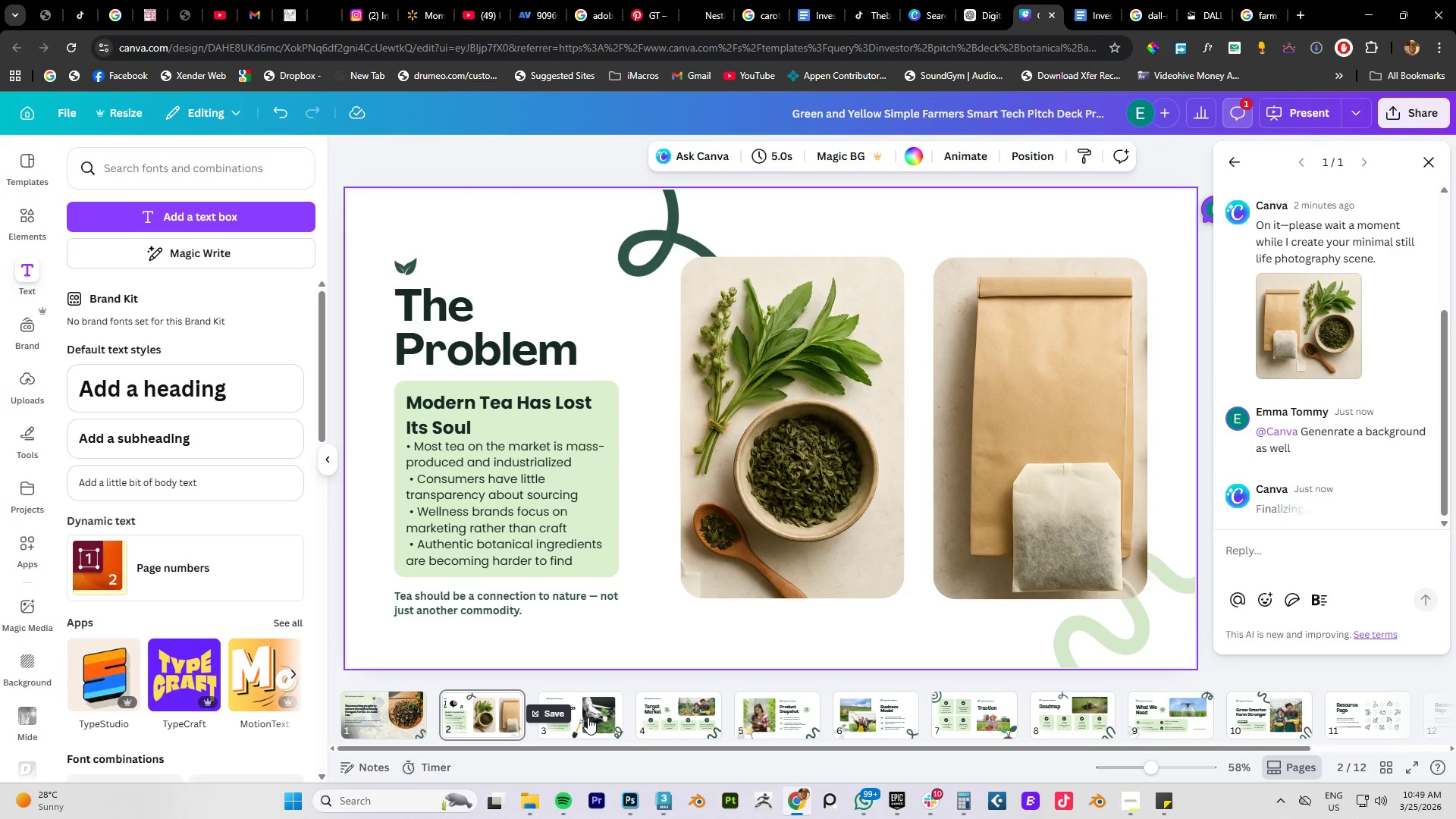 
key(Alt+AltLeft)
 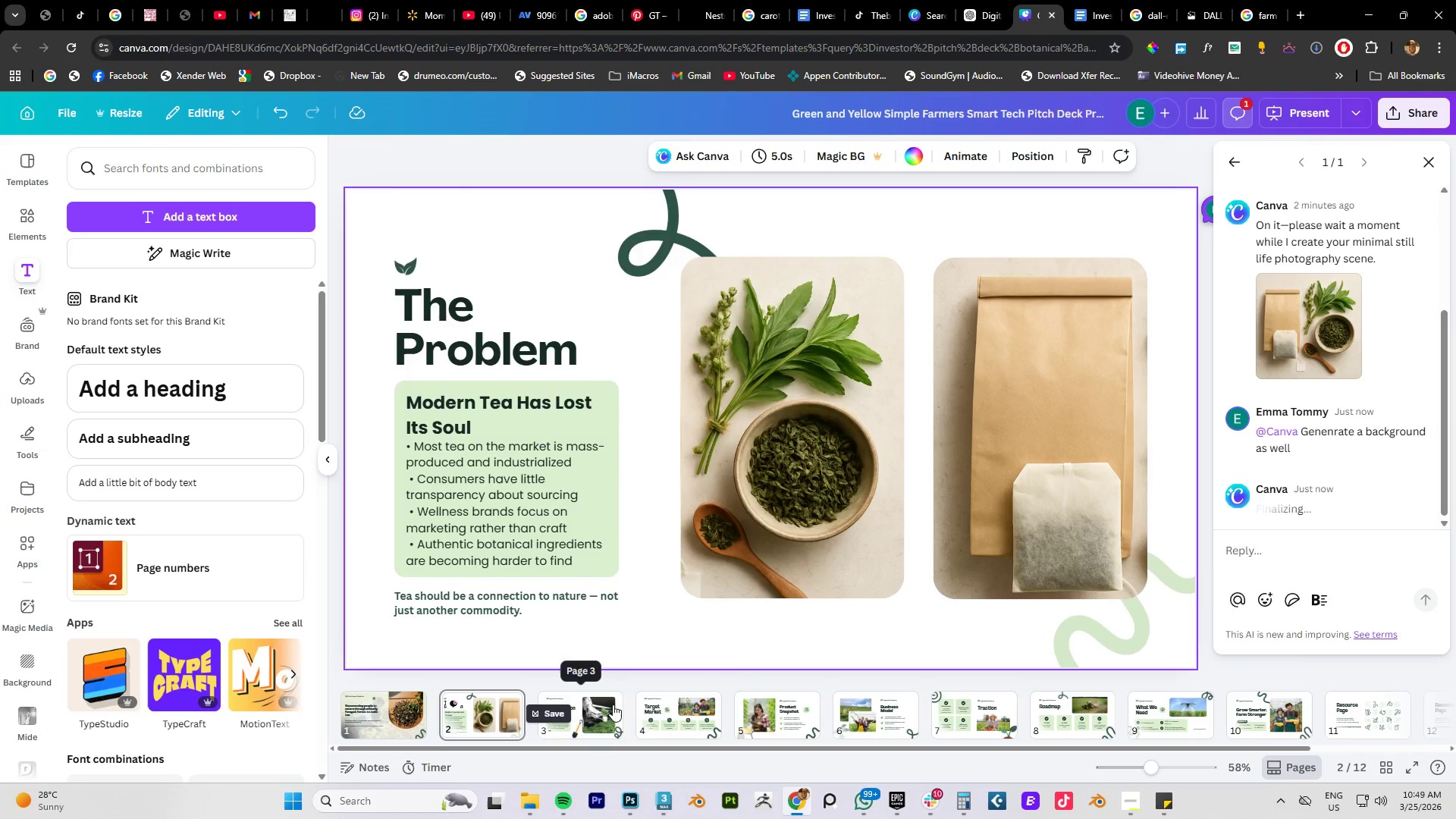 
key(Alt+Tab)